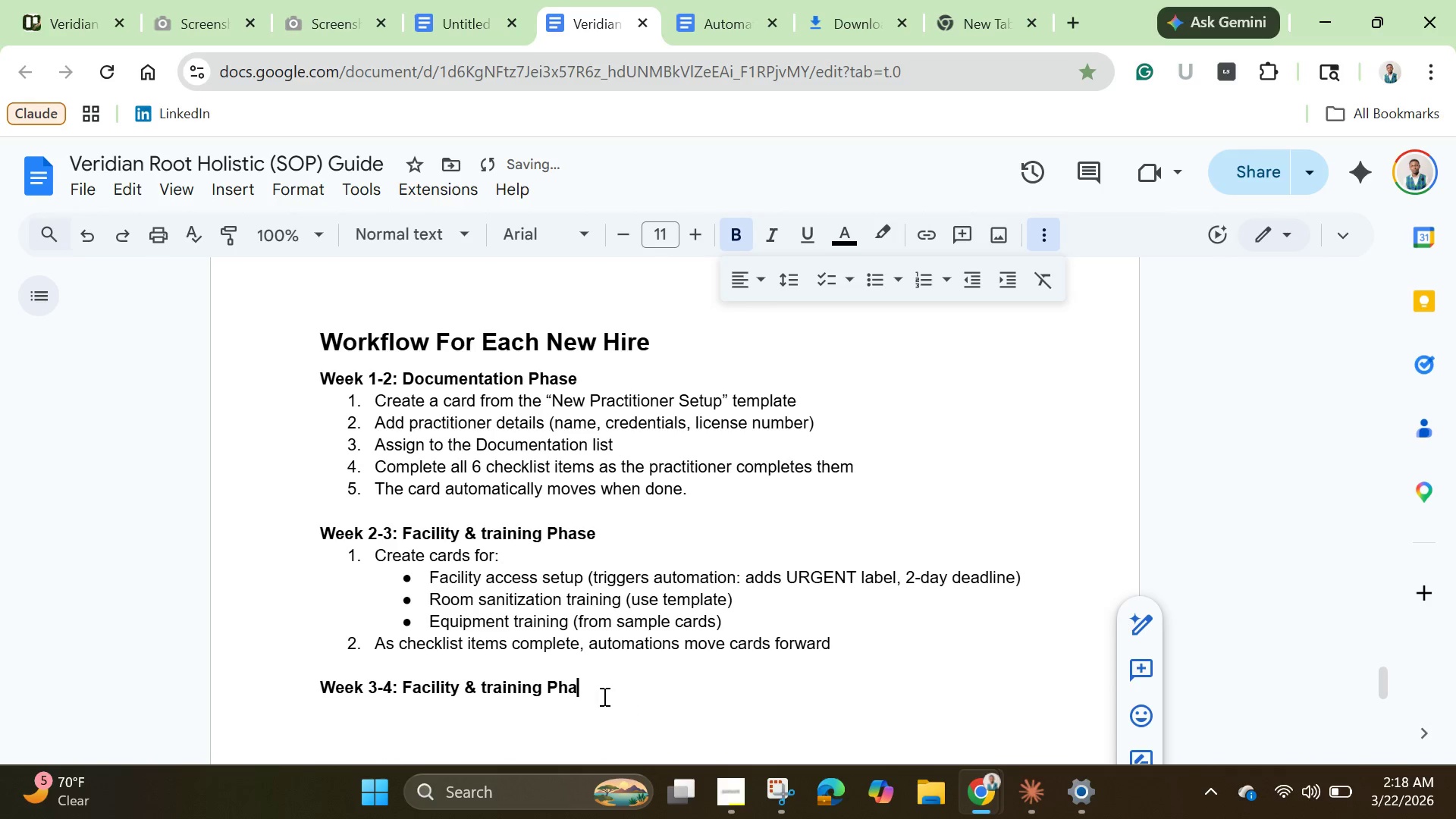 
key(Backspace)
 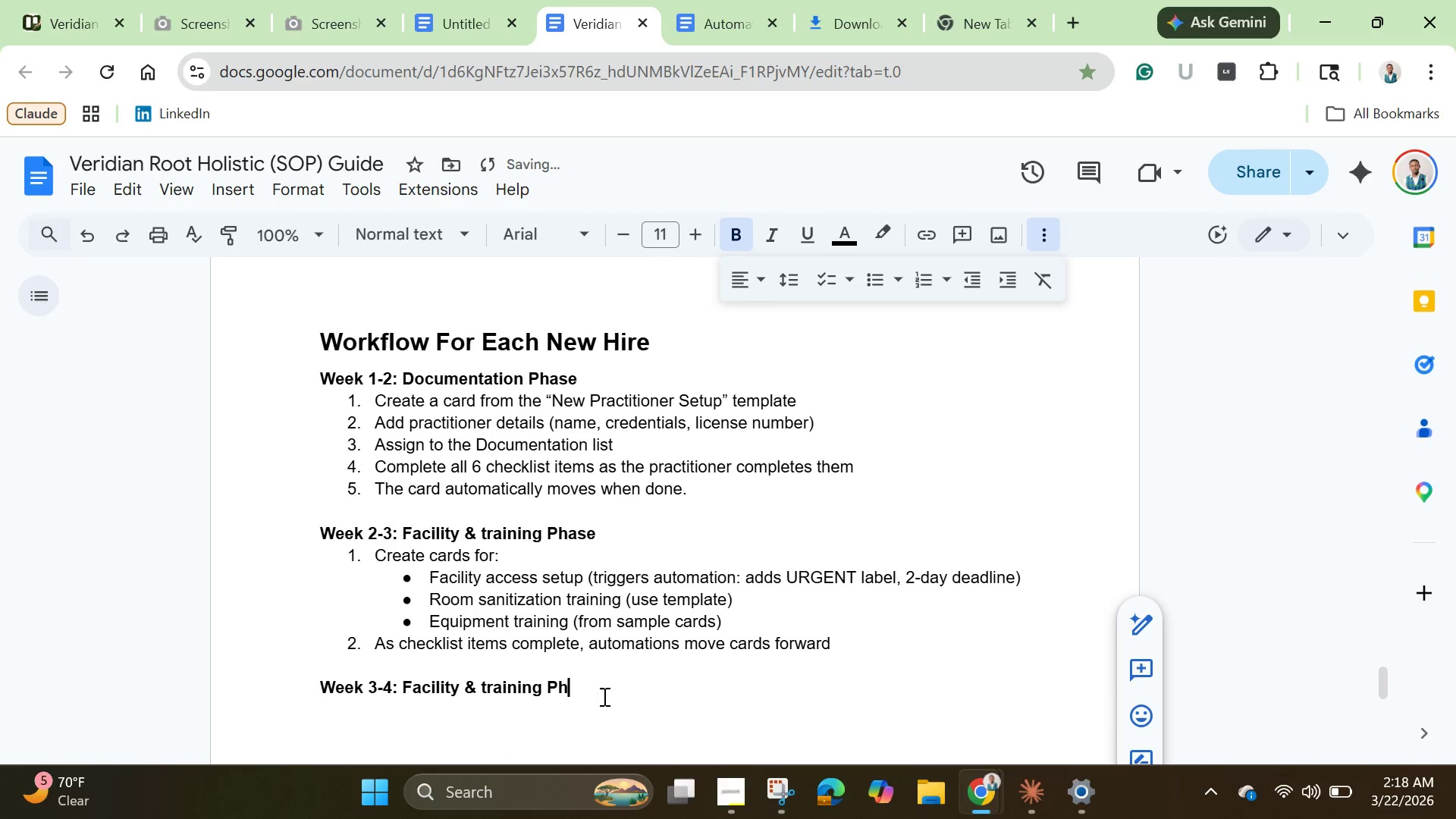 
key(Backspace)
 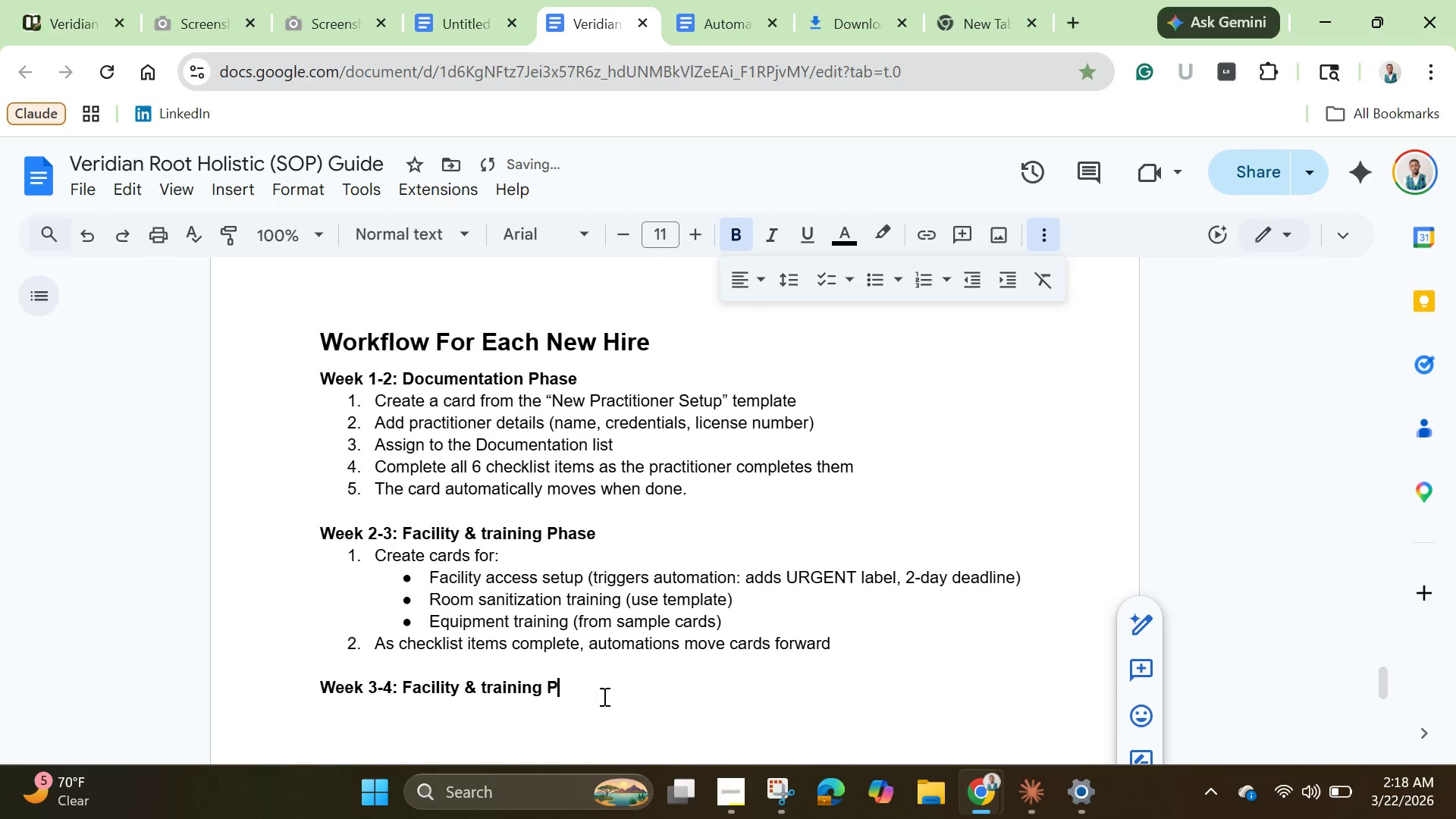 
key(Backspace)
 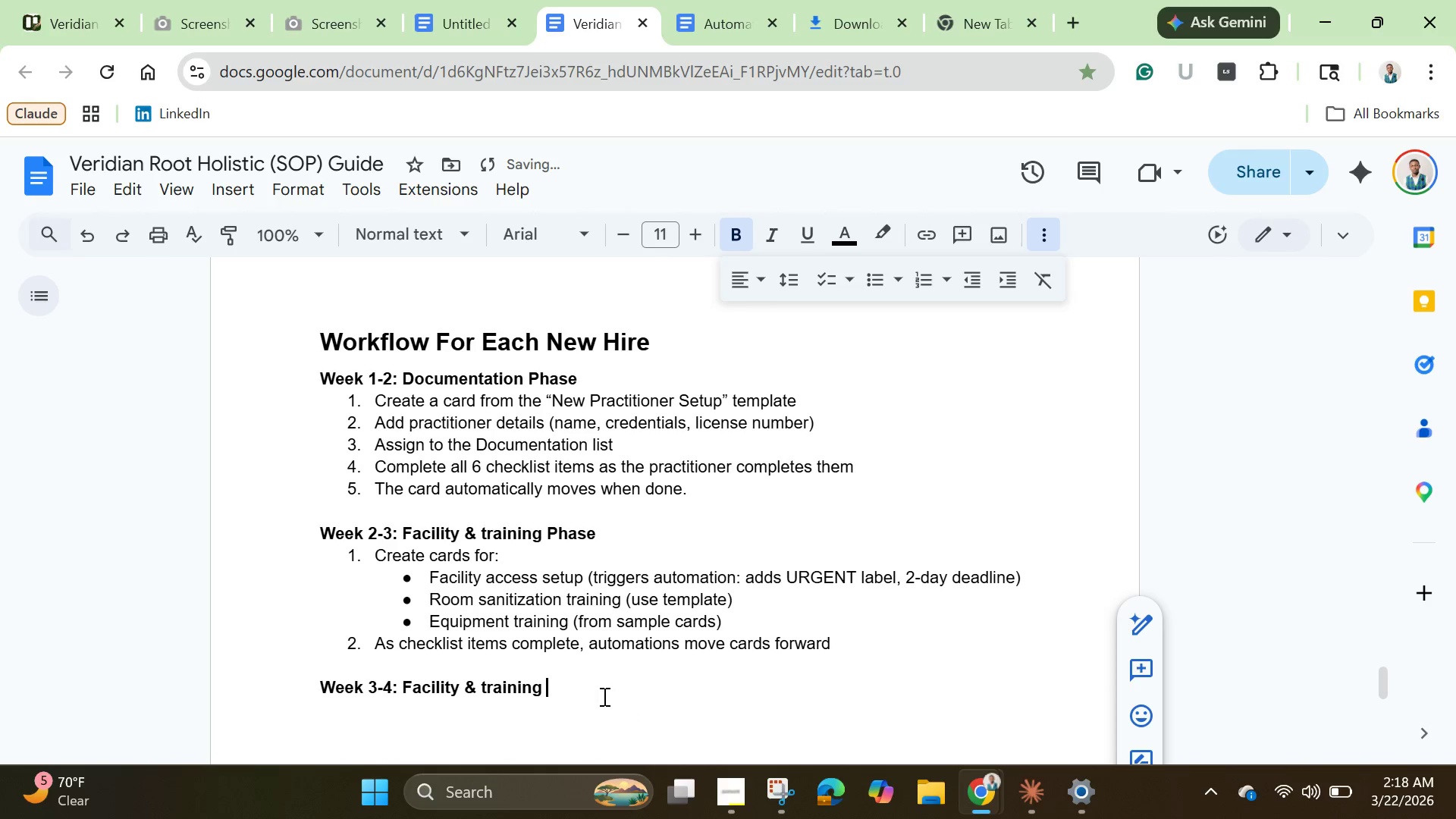 
key(Backspace)
 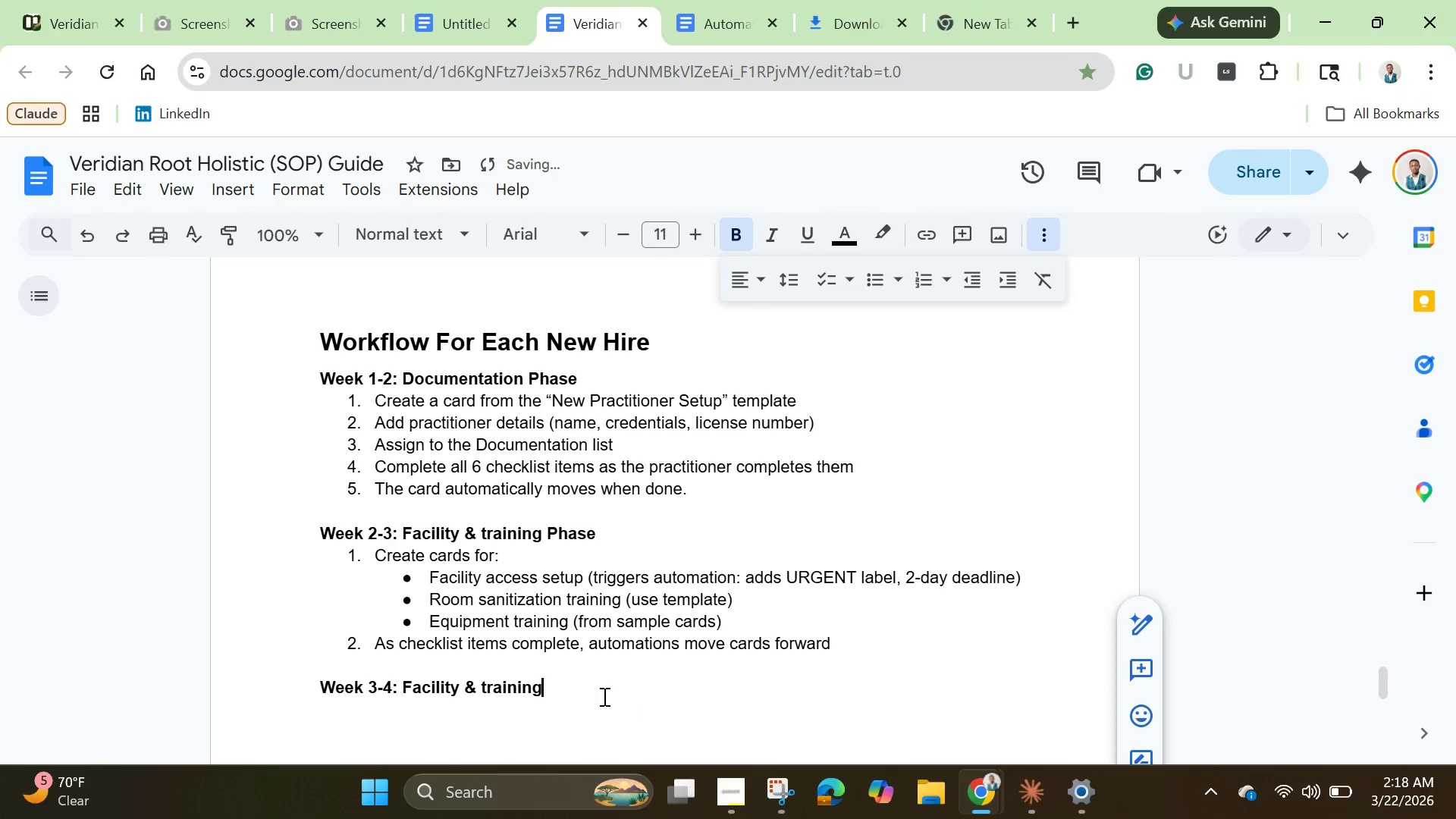 
key(Backspace)
 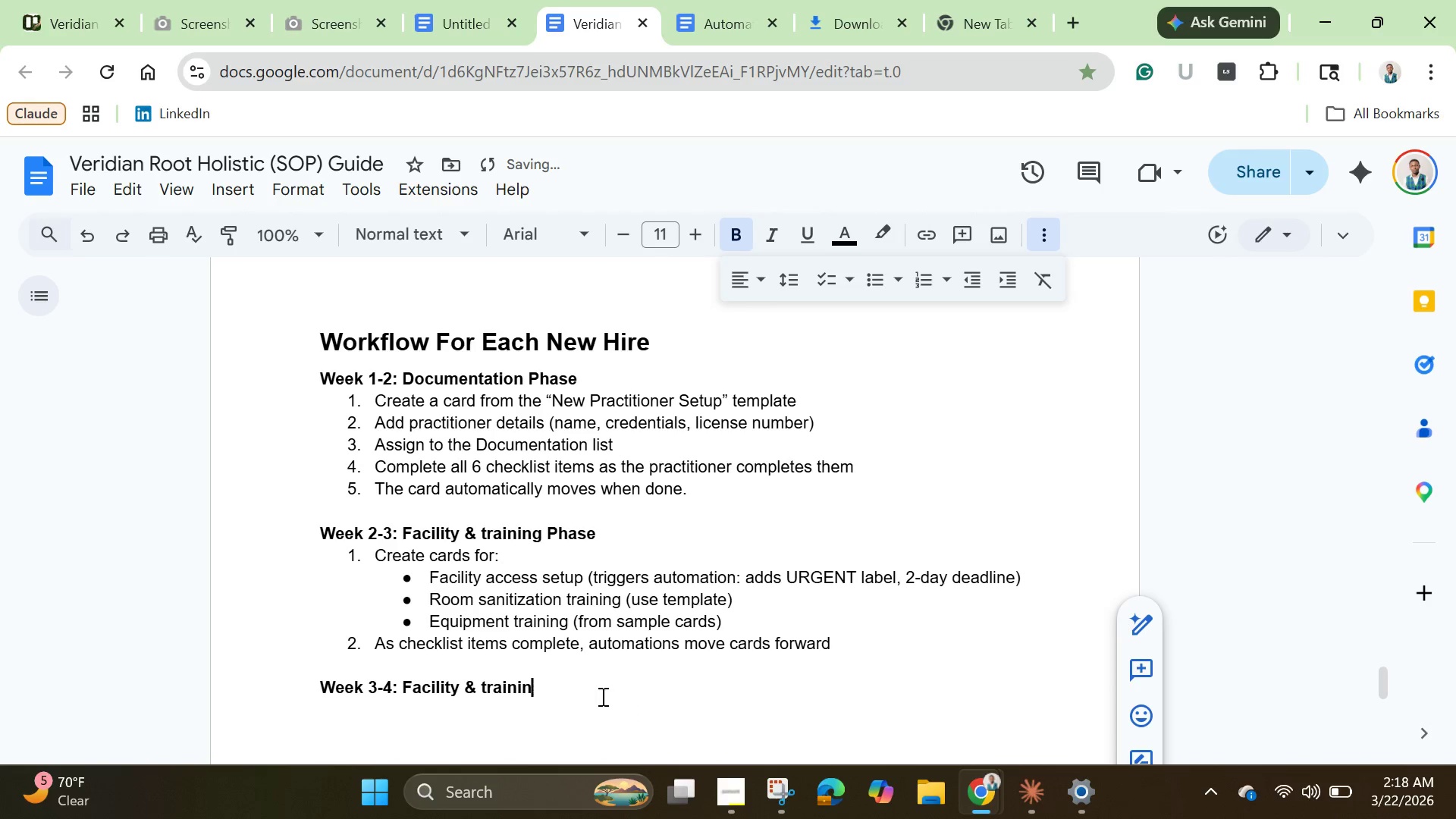 
key(Backspace)
 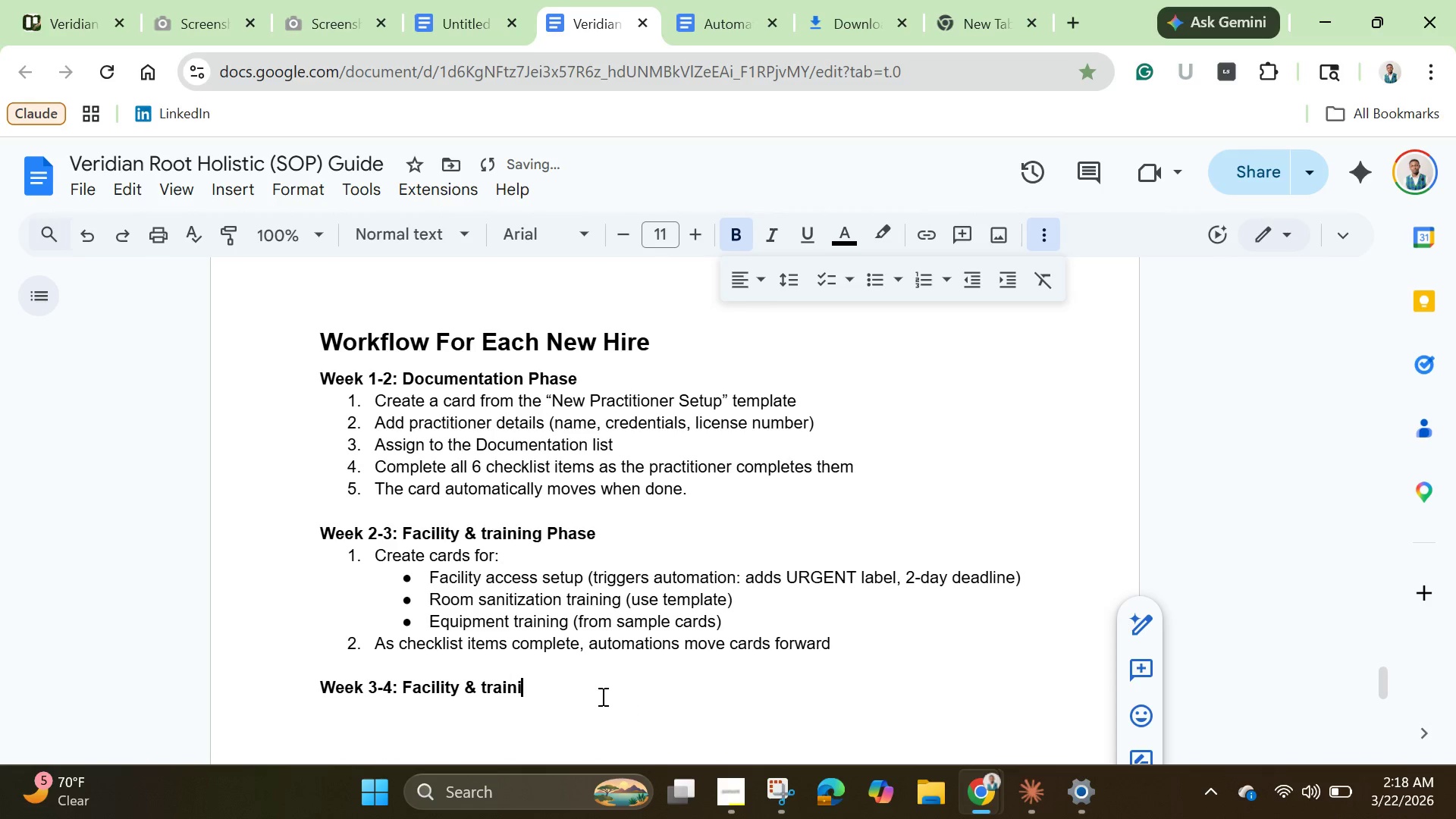 
key(Backspace)
key(Backspace)
key(Backspace)
key(Backspace)
key(Backspace)
key(Backspace)
key(Backspace)
key(Backspace)
key(Backspace)
key(Backspace)
key(Backspace)
key(Backspace)
key(Backspace)
key(Backspace)
key(Backspace)
key(Backspace)
key(Backspace)
key(Backspace)
type(inal Inte)
 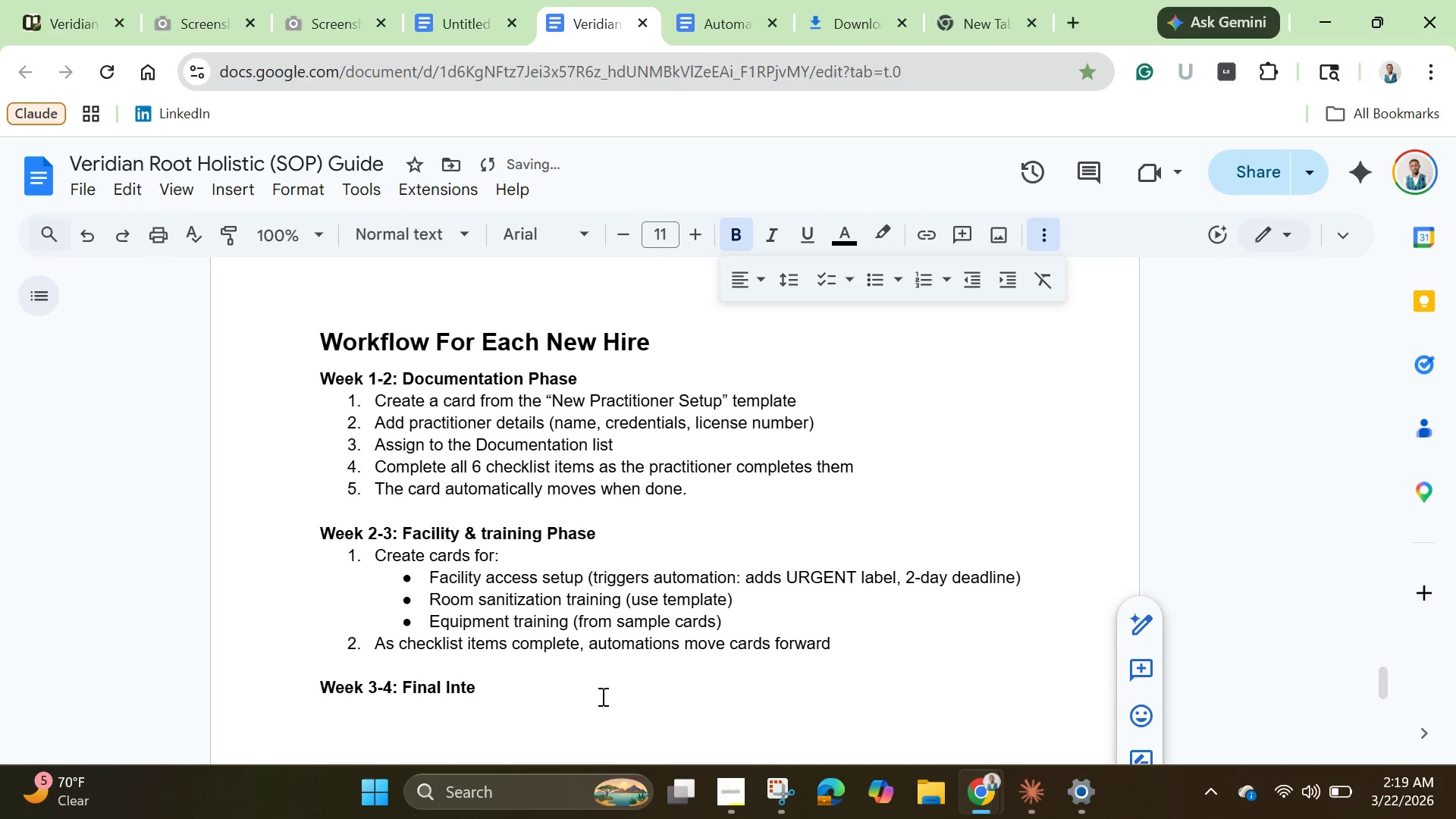 
type(grations)
key(Backspace)
 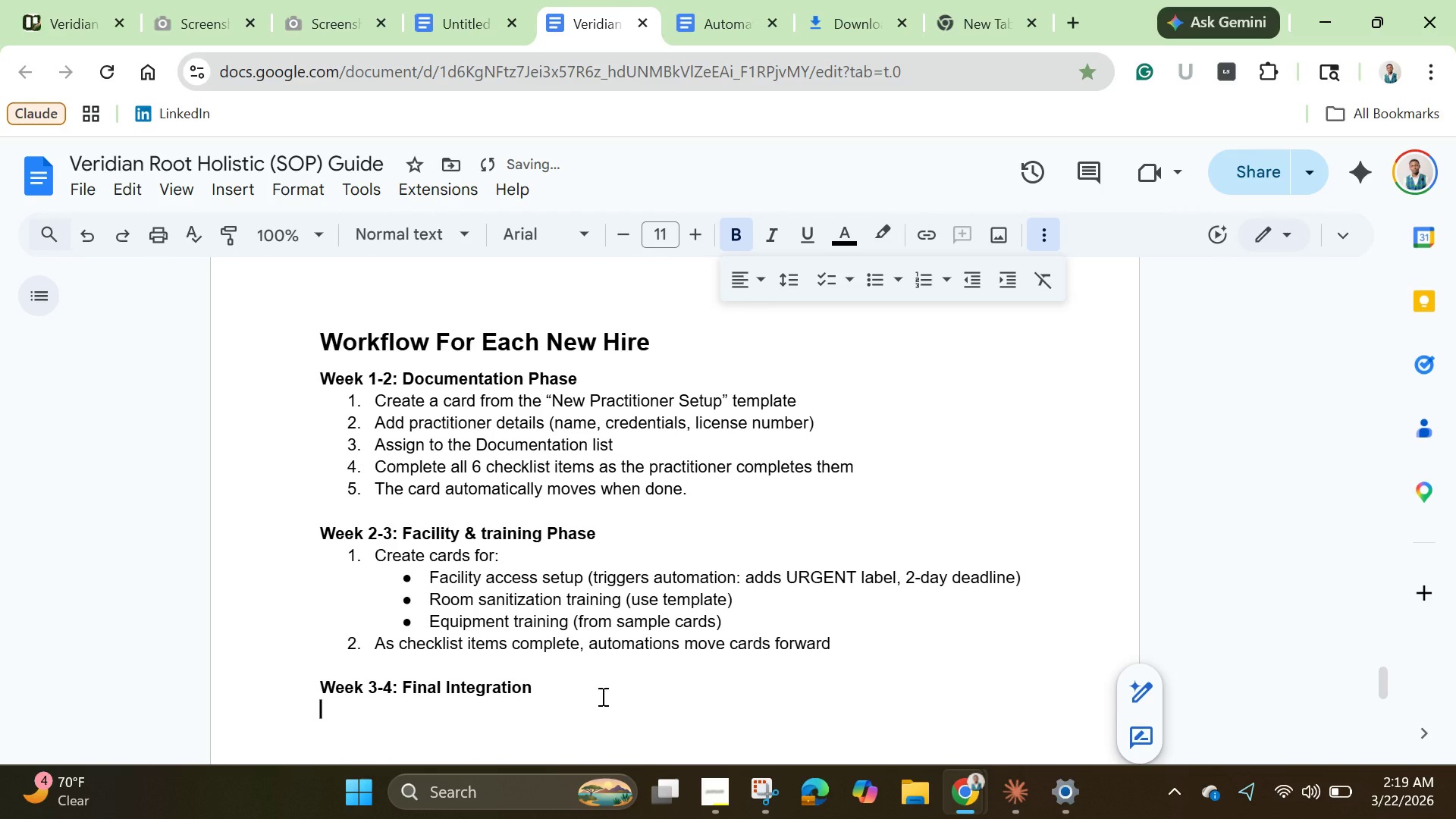 
key(Enter)
 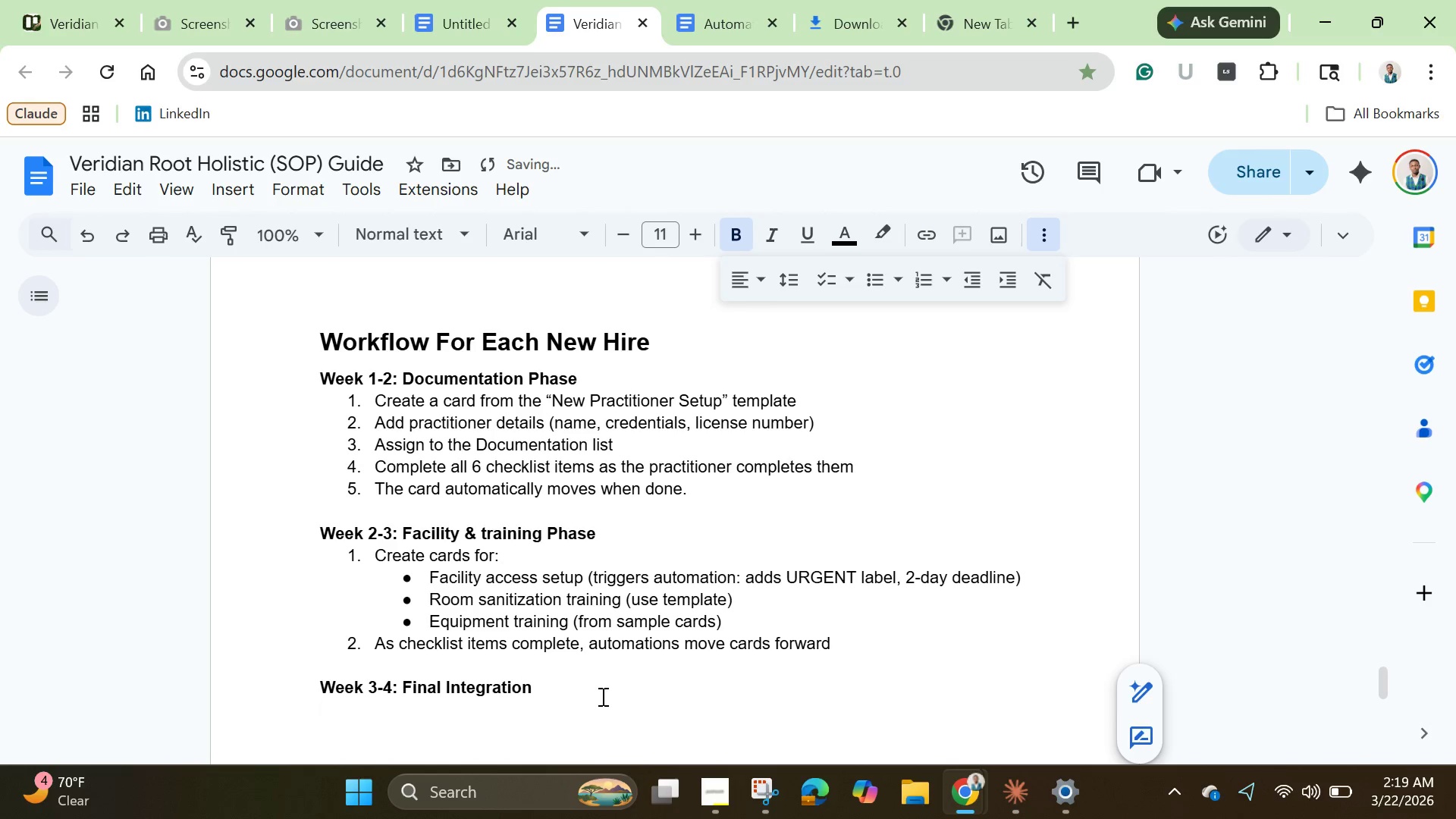 
key(1)
 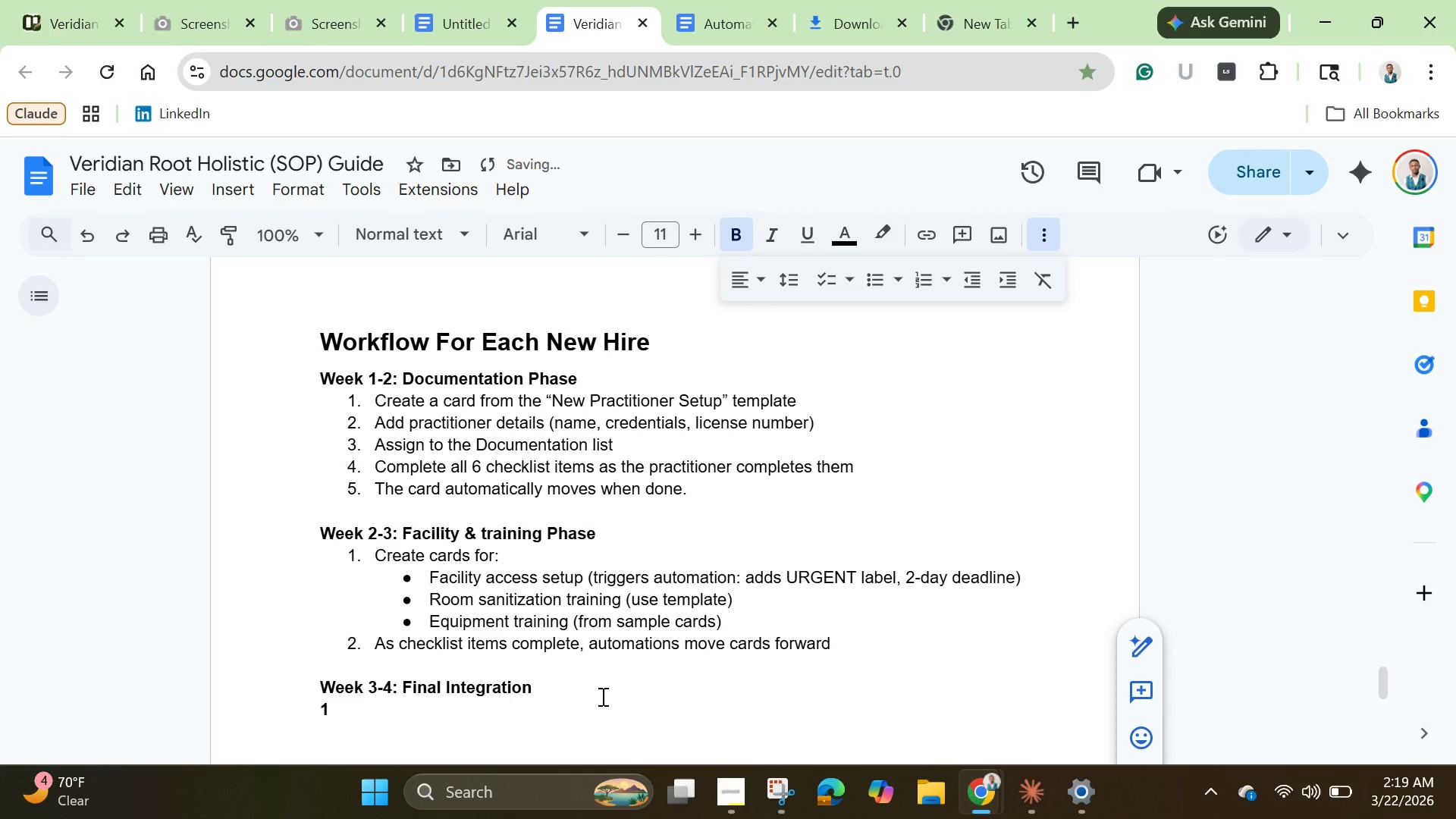 
key(Period)
 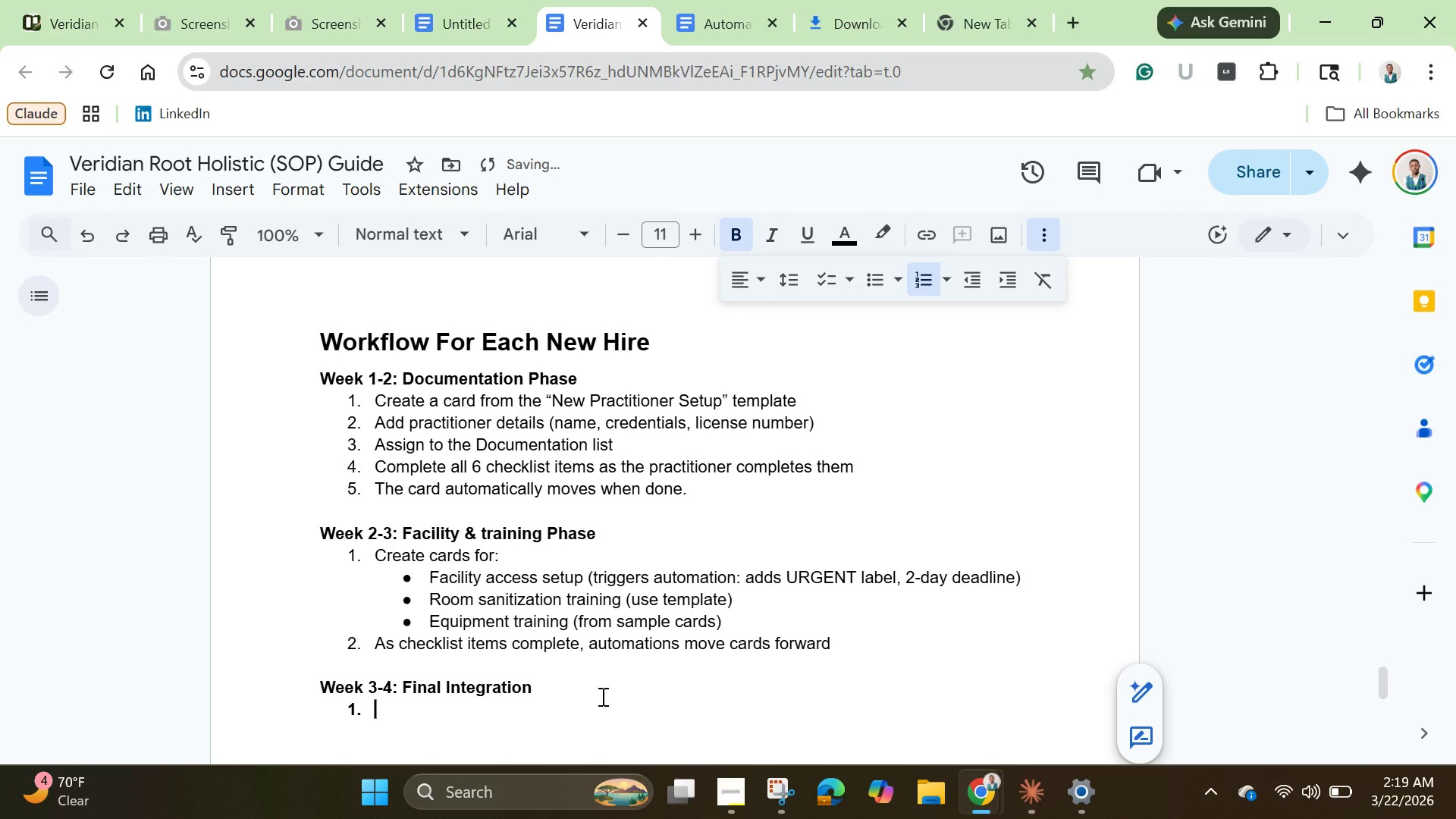 
key(Space)
 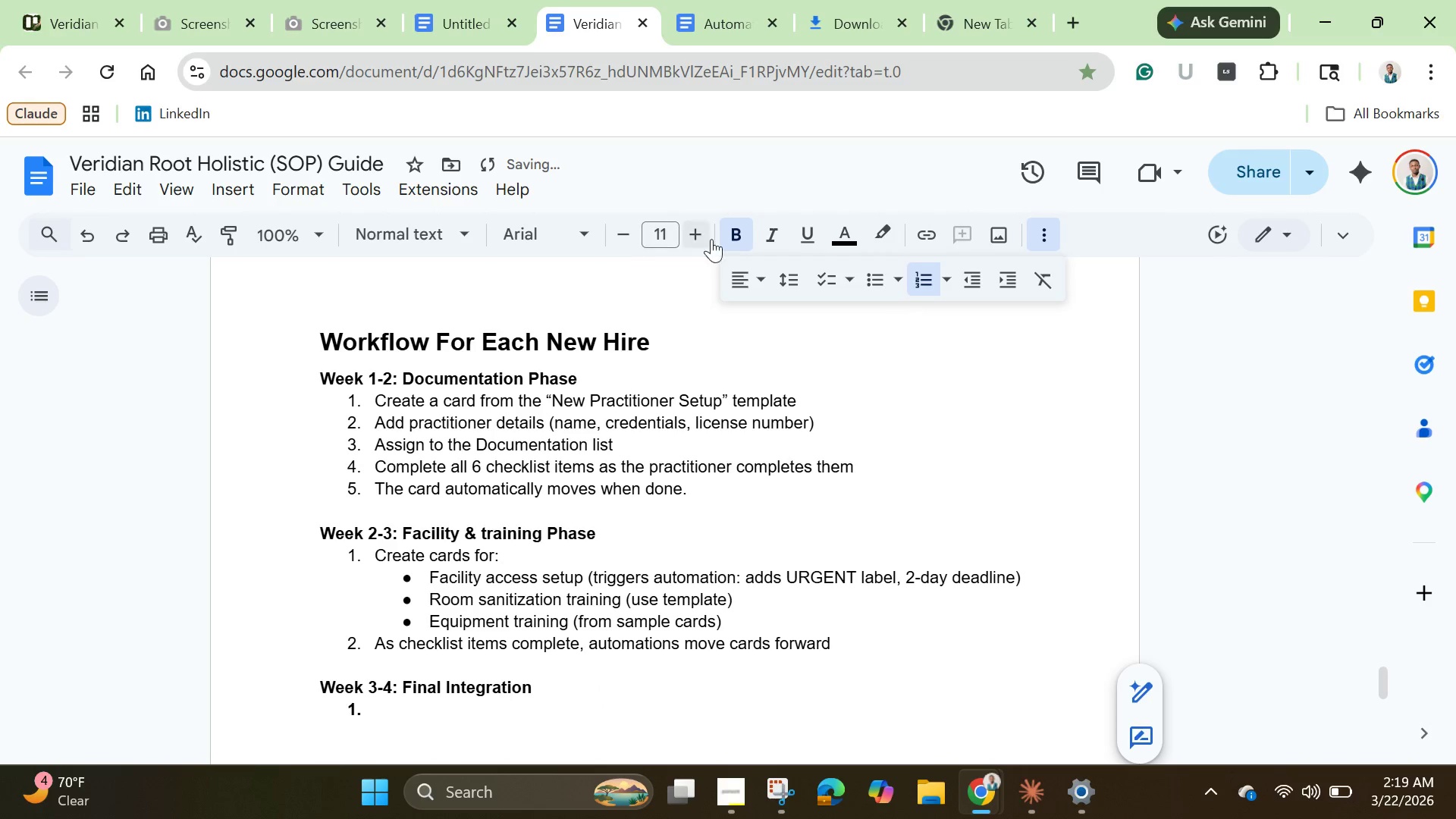 
left_click([736, 234])
 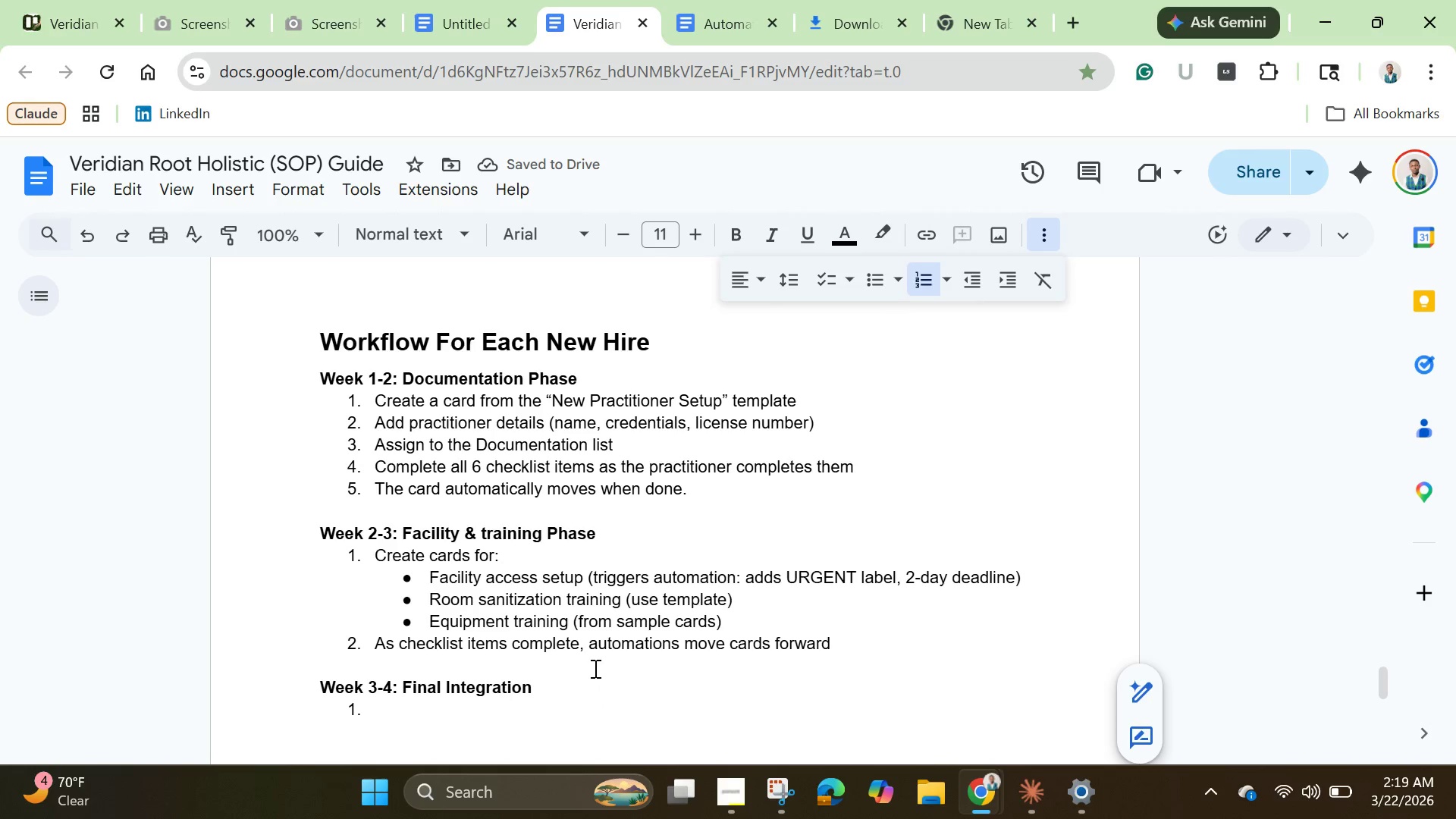 
type(Complete :)
key(Backspace)
key(Backspace)
type( "Inventory Request PO)
key(Backspace)
type(rocess" template)
 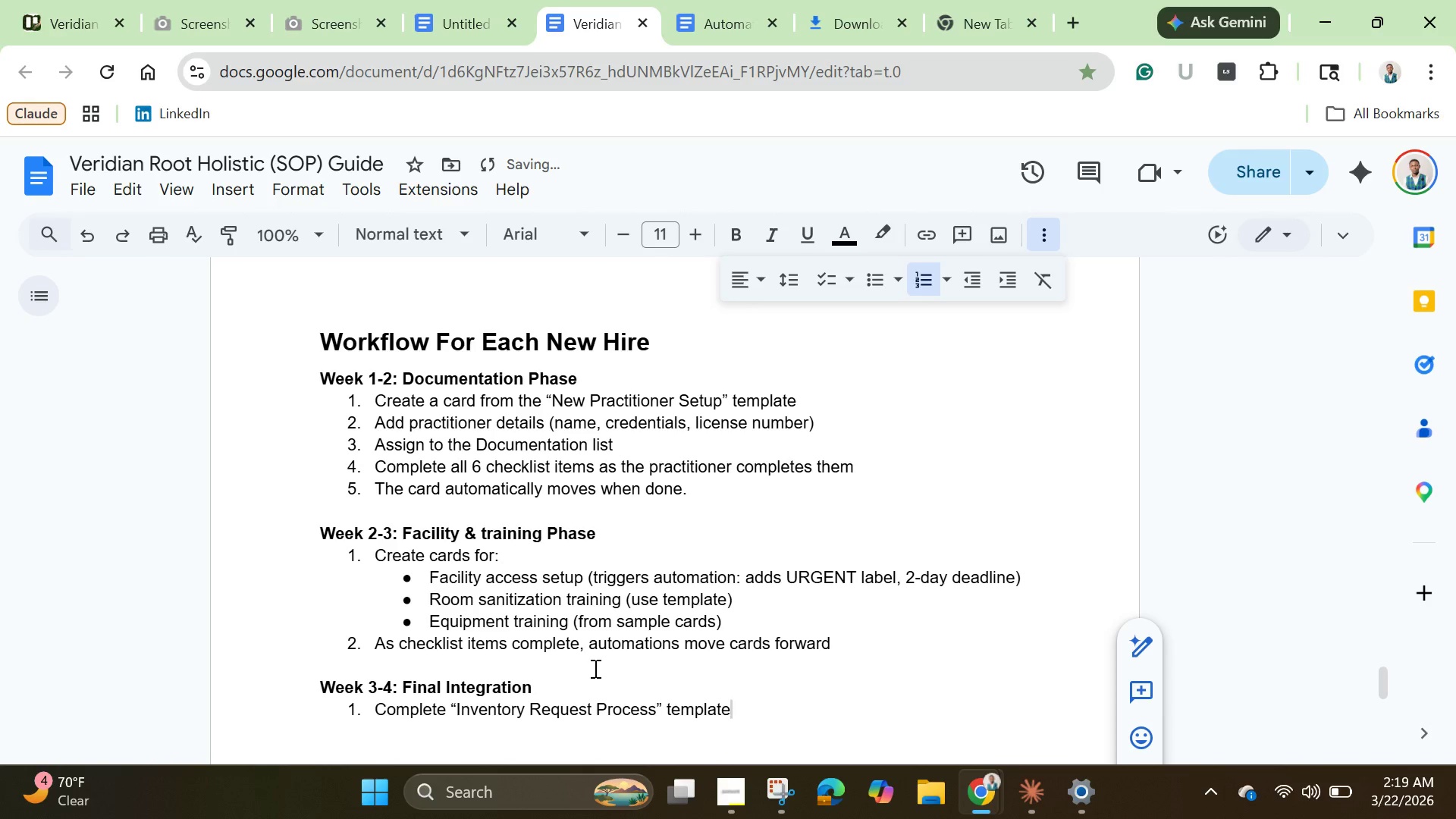 
key(Enter)
 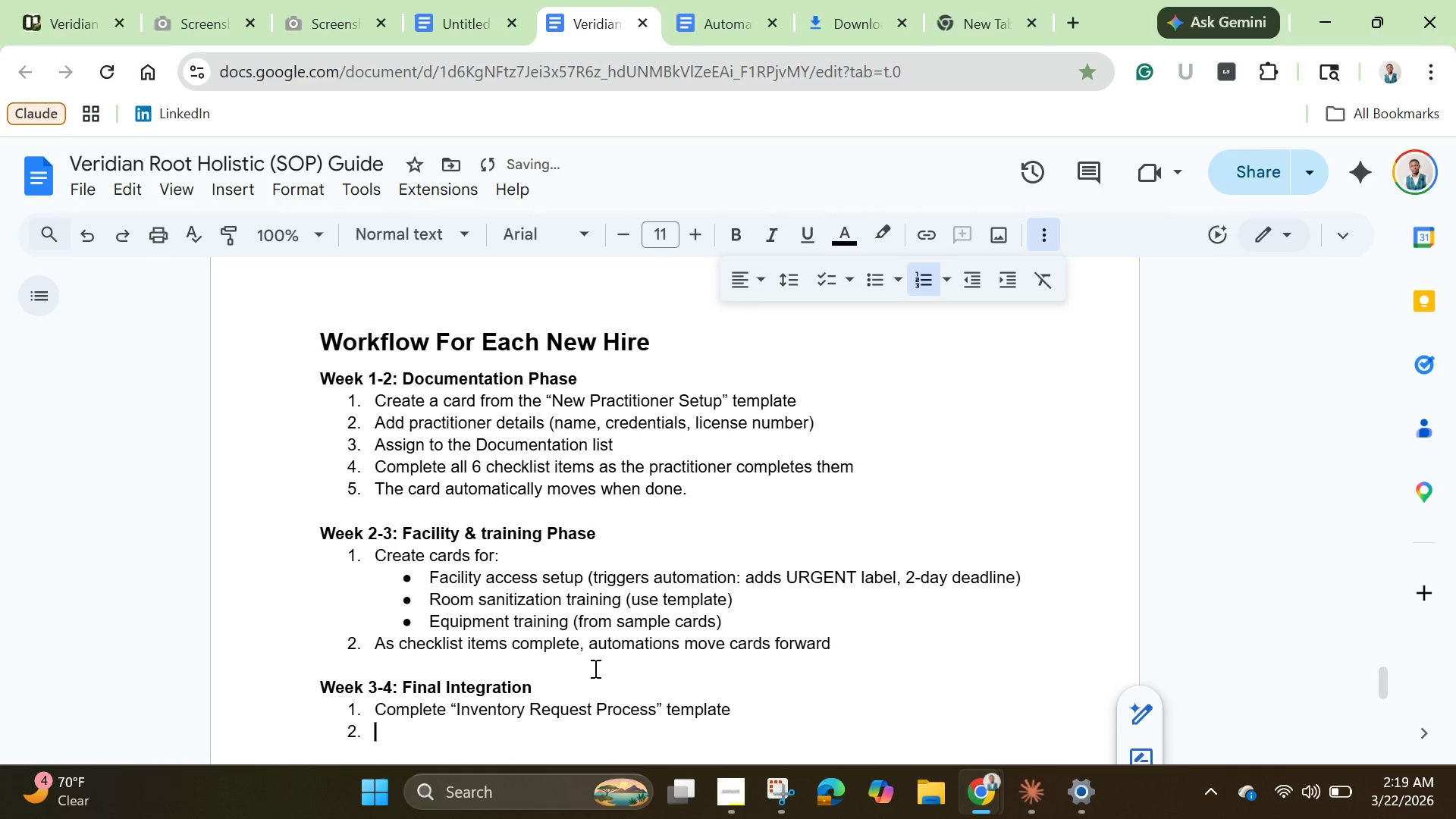 
type(Sync schedulim)
key(Backspace)
type(ng softwat)
key(Backspace)
type(re )
 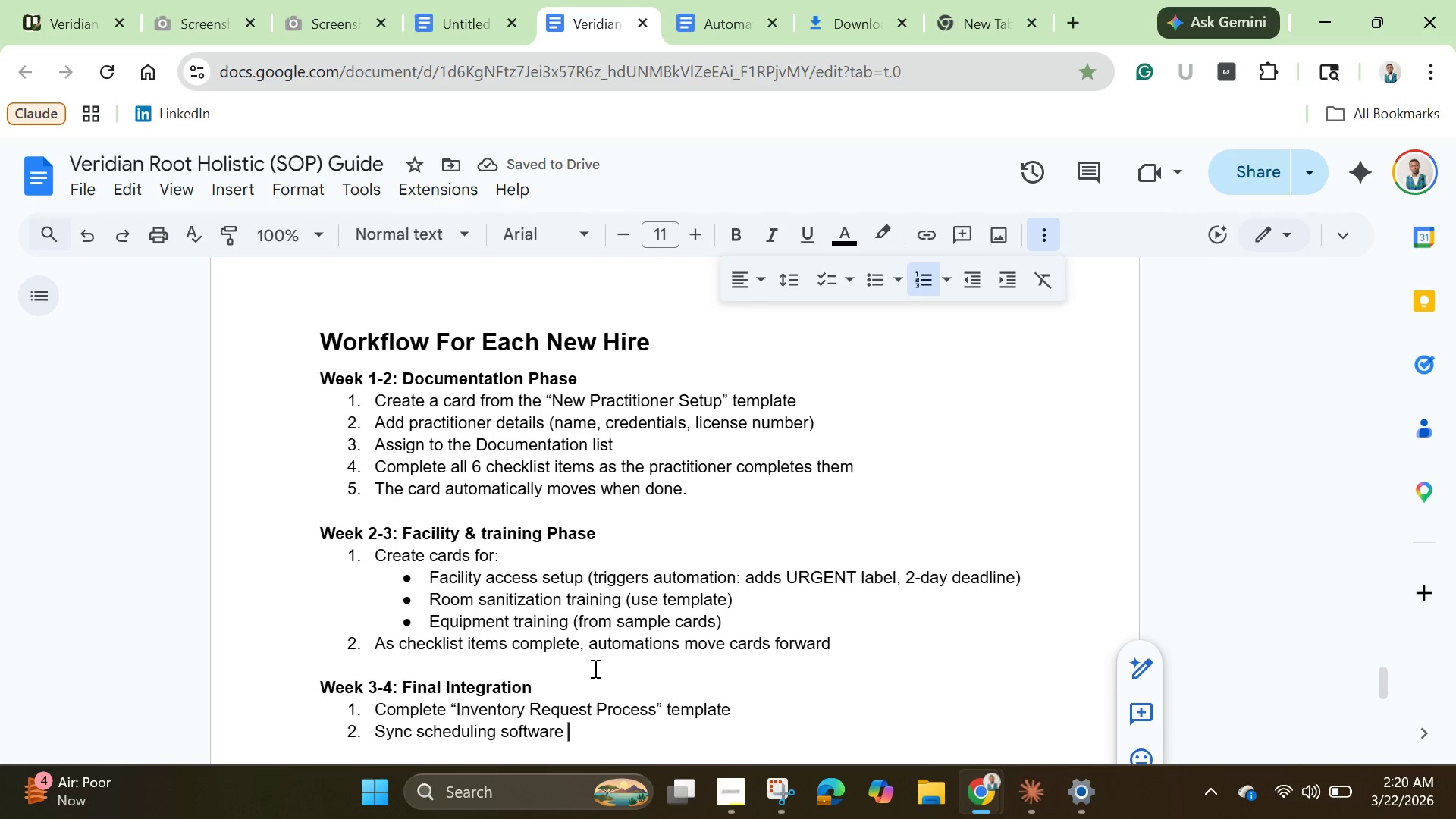 
type(profile)
 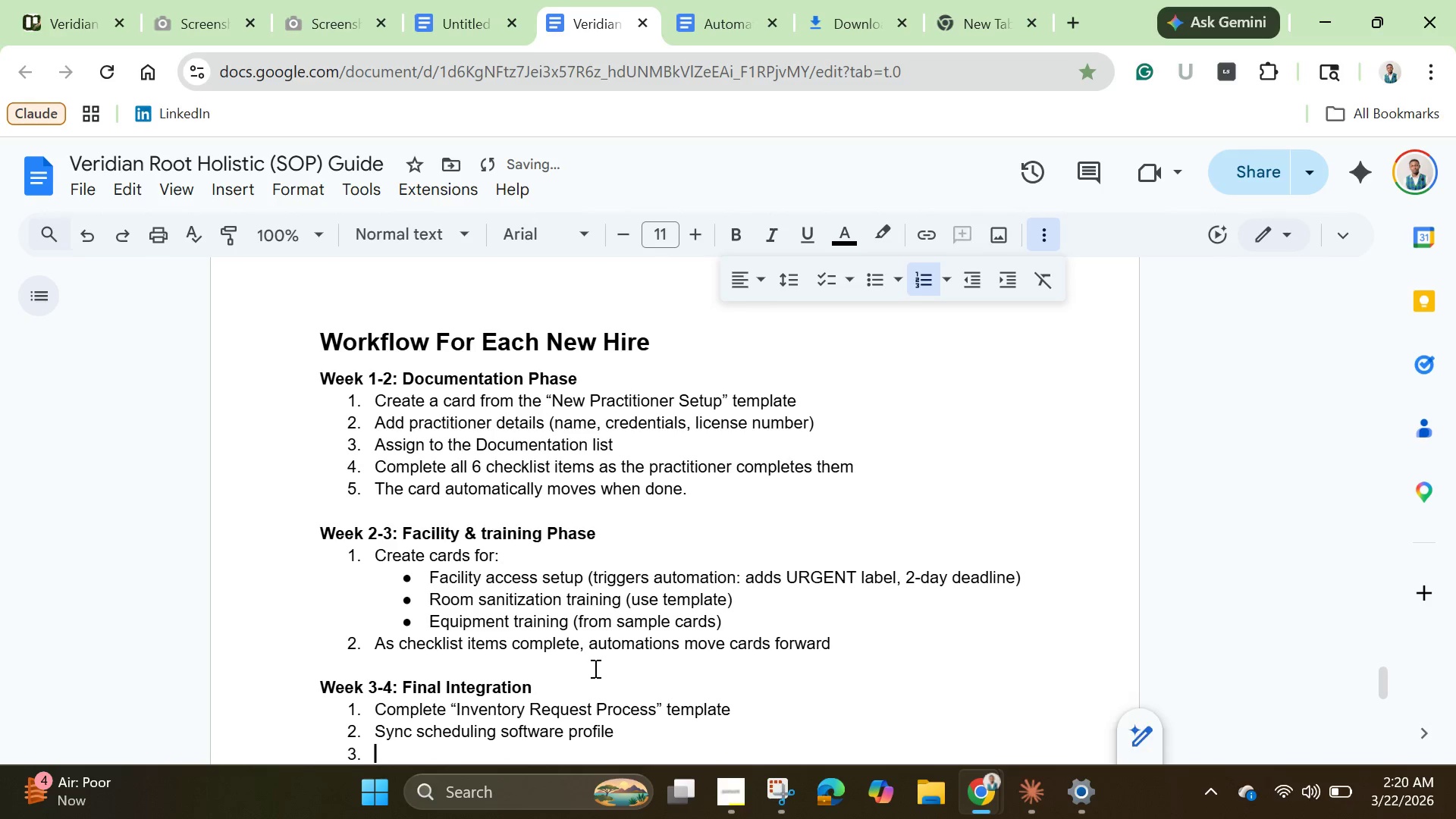 
key(Enter)
 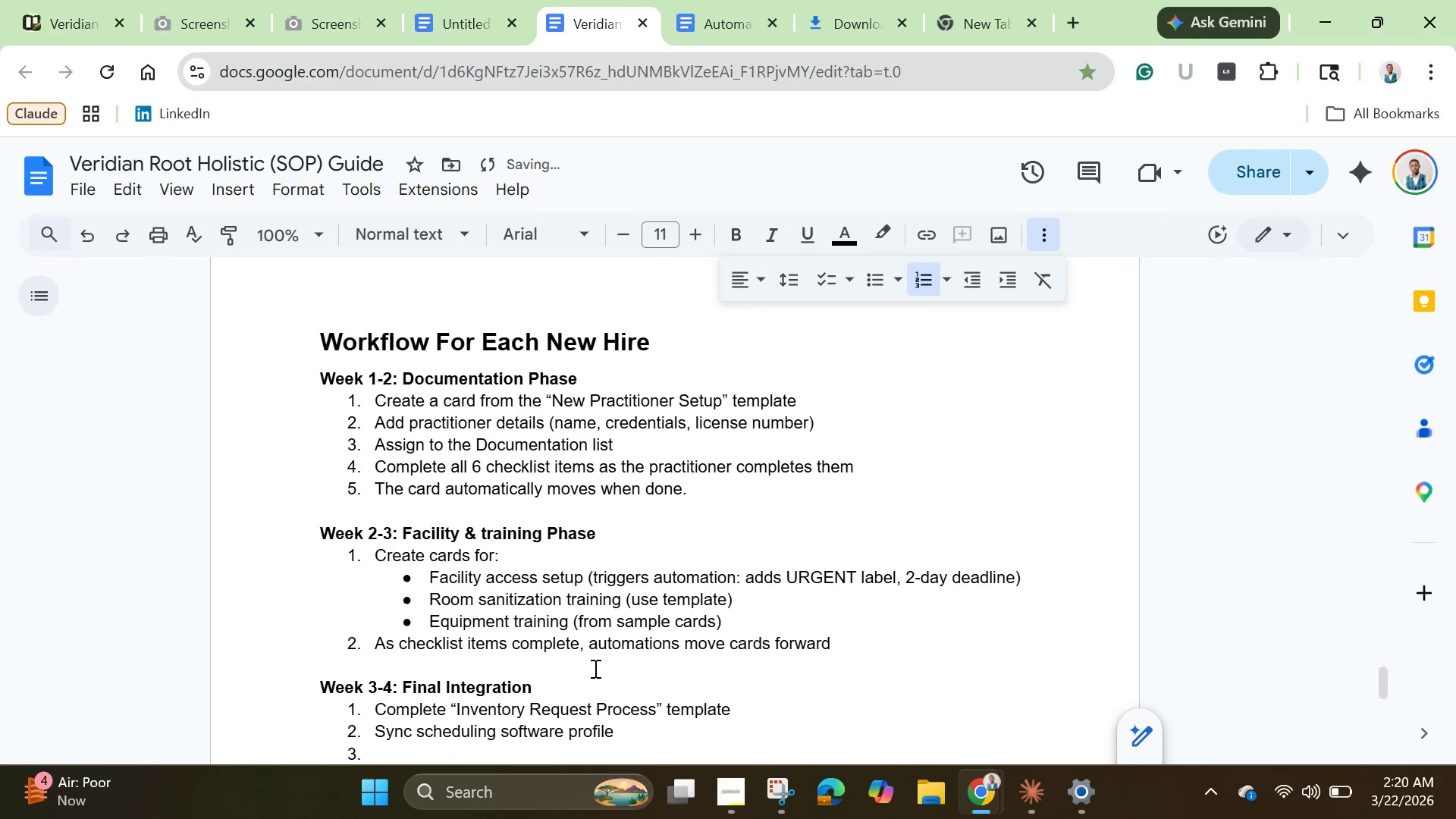 
type(Protocol walkthrough completion)
 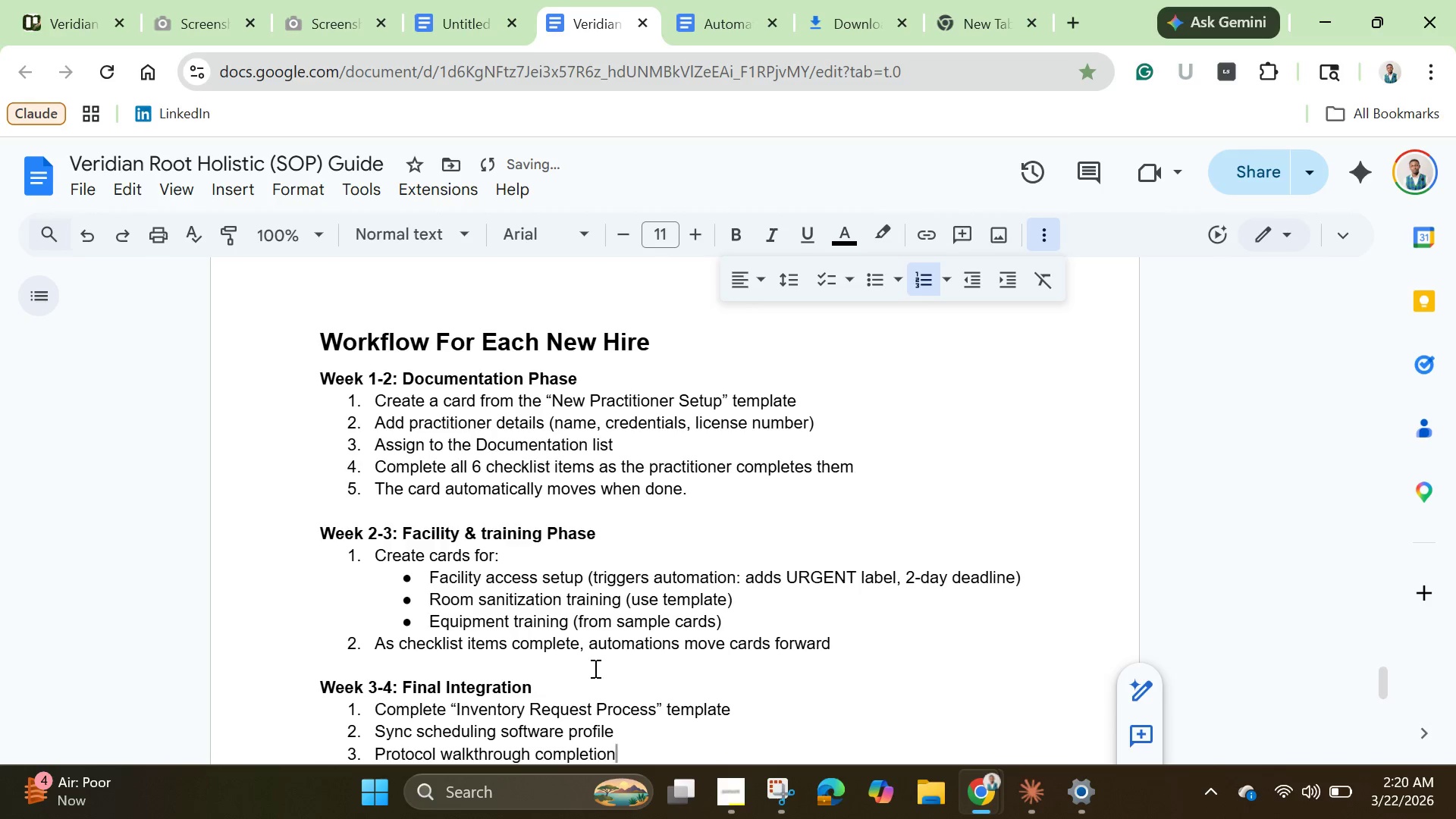 
key(Enter)
 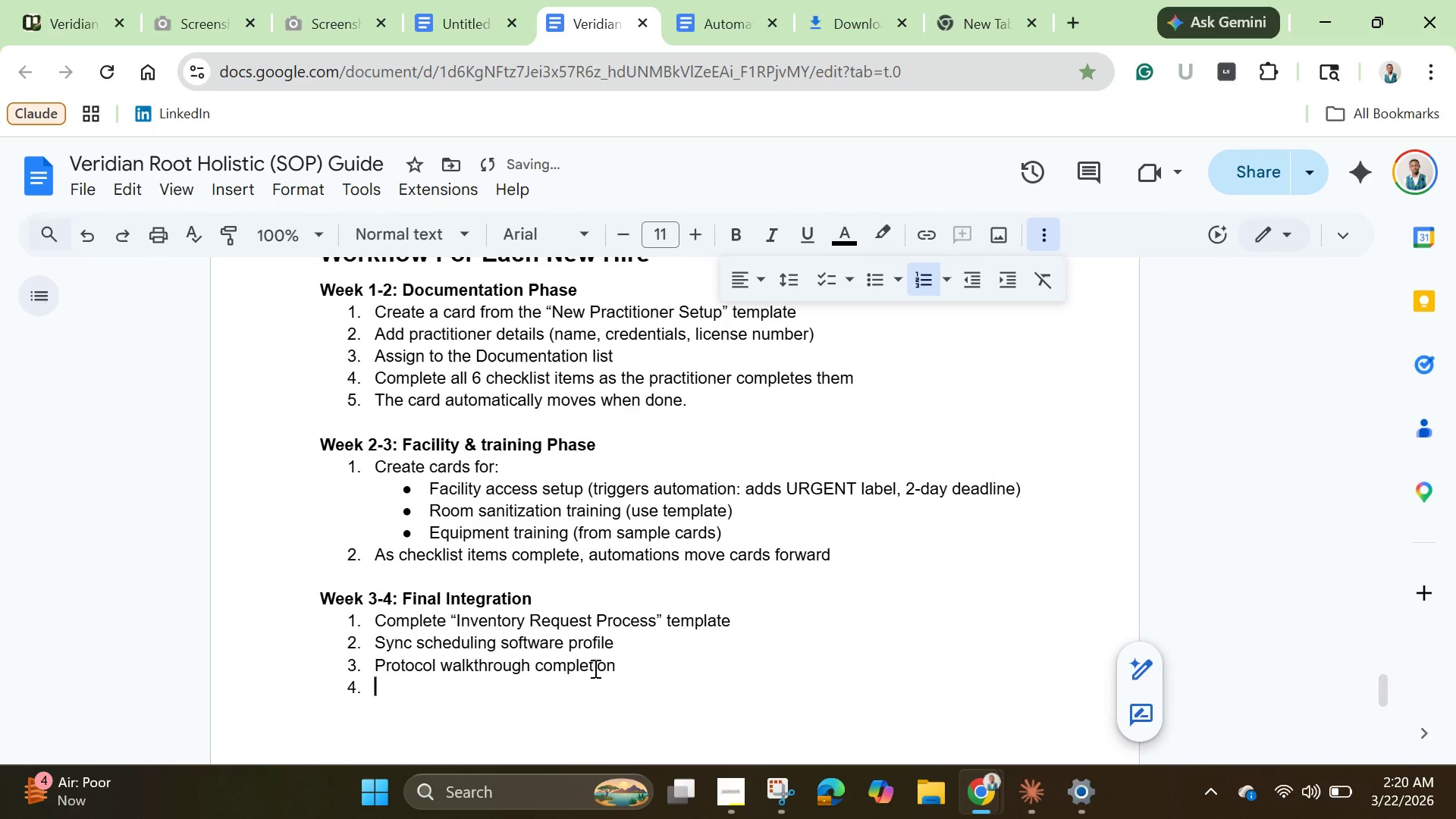 
type(When all items marked complete, automat)
 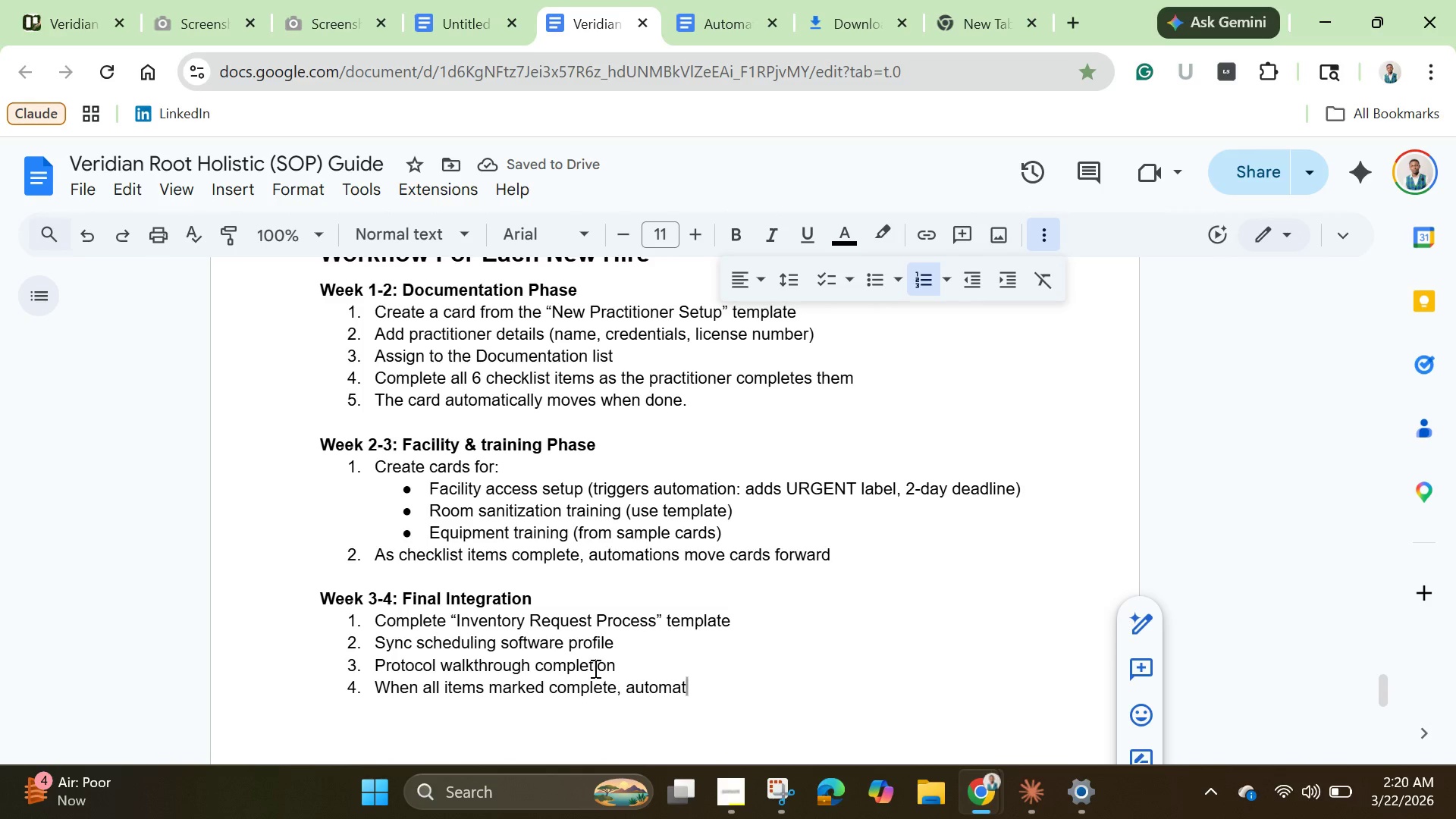 
type(ion moves to :)
key(Backspace)
type("First )
key(Backspace)
type(-Week Check-in )
key(Backspace)
type(")
 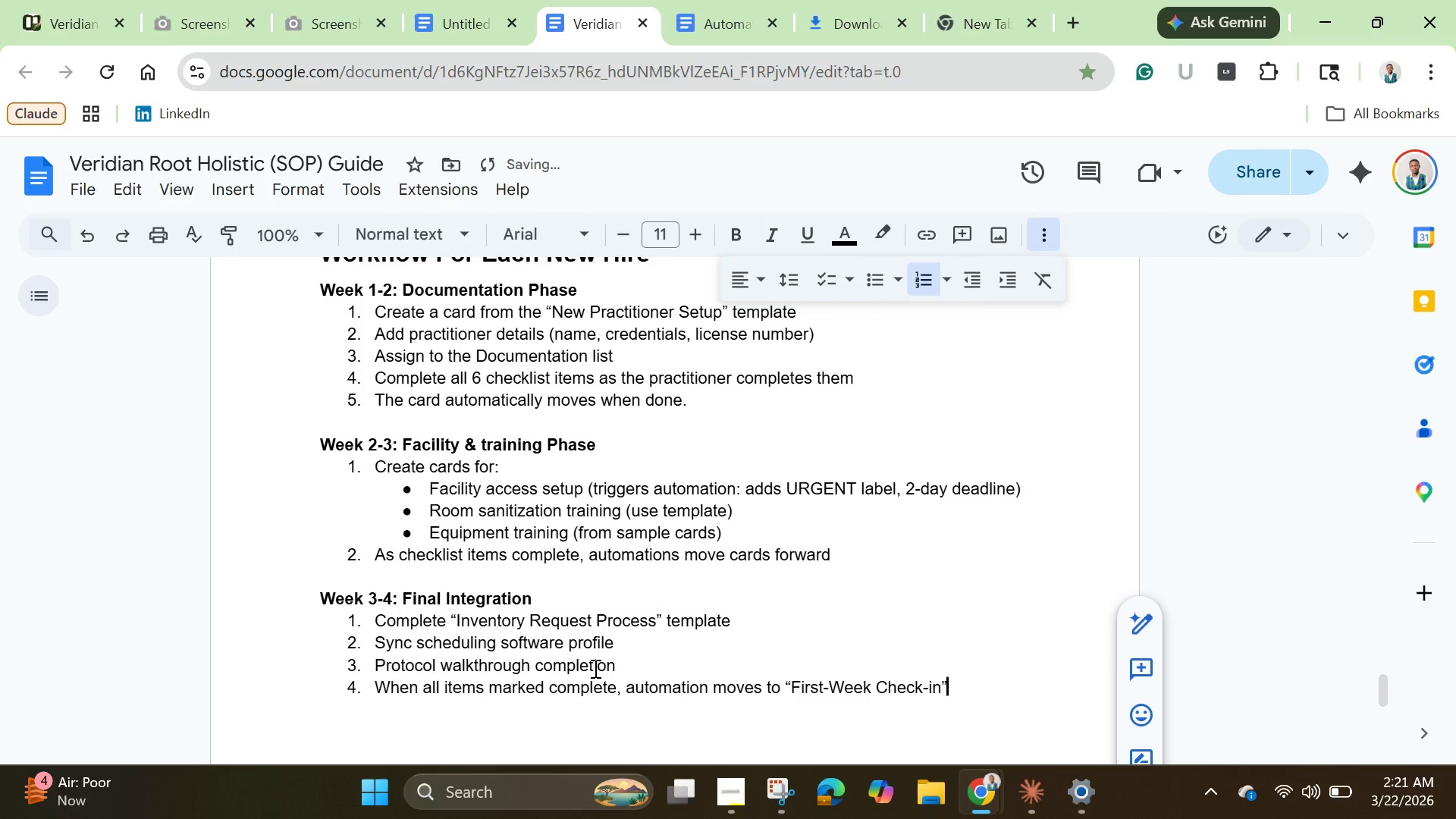 
key(Enter)
 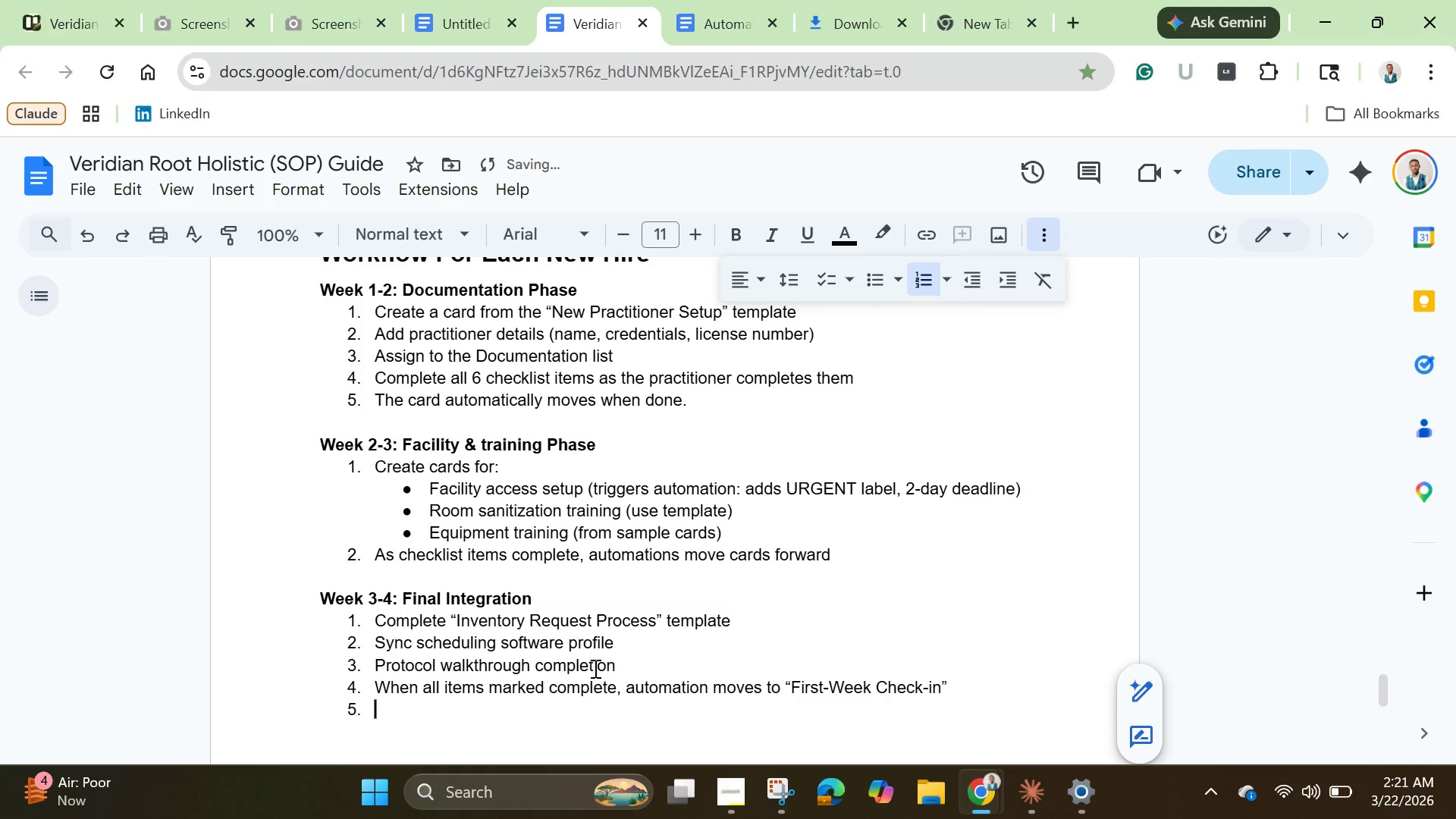 
key(Backspace)
 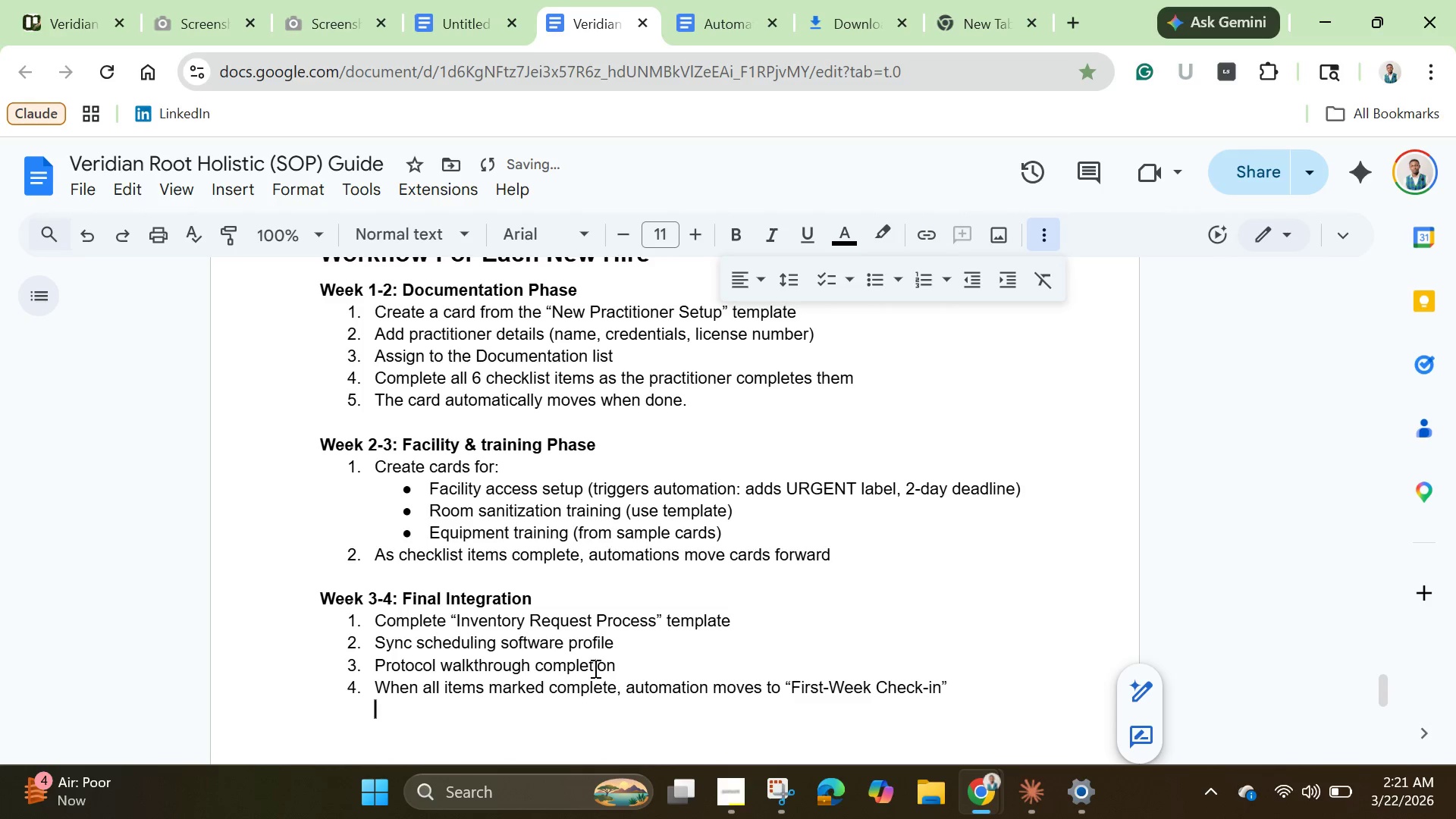 
key(Backspace)
 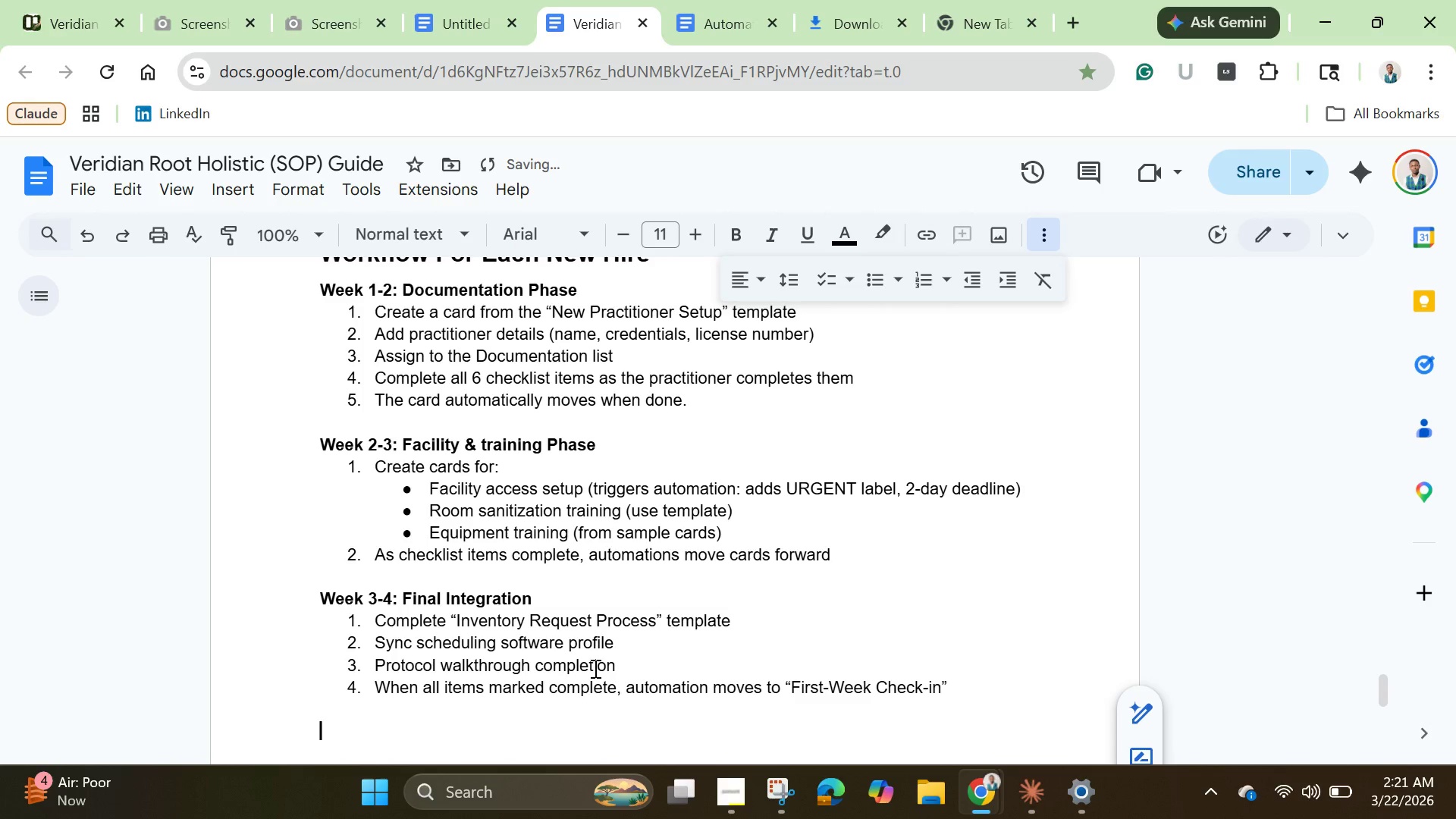 
key(Enter)
 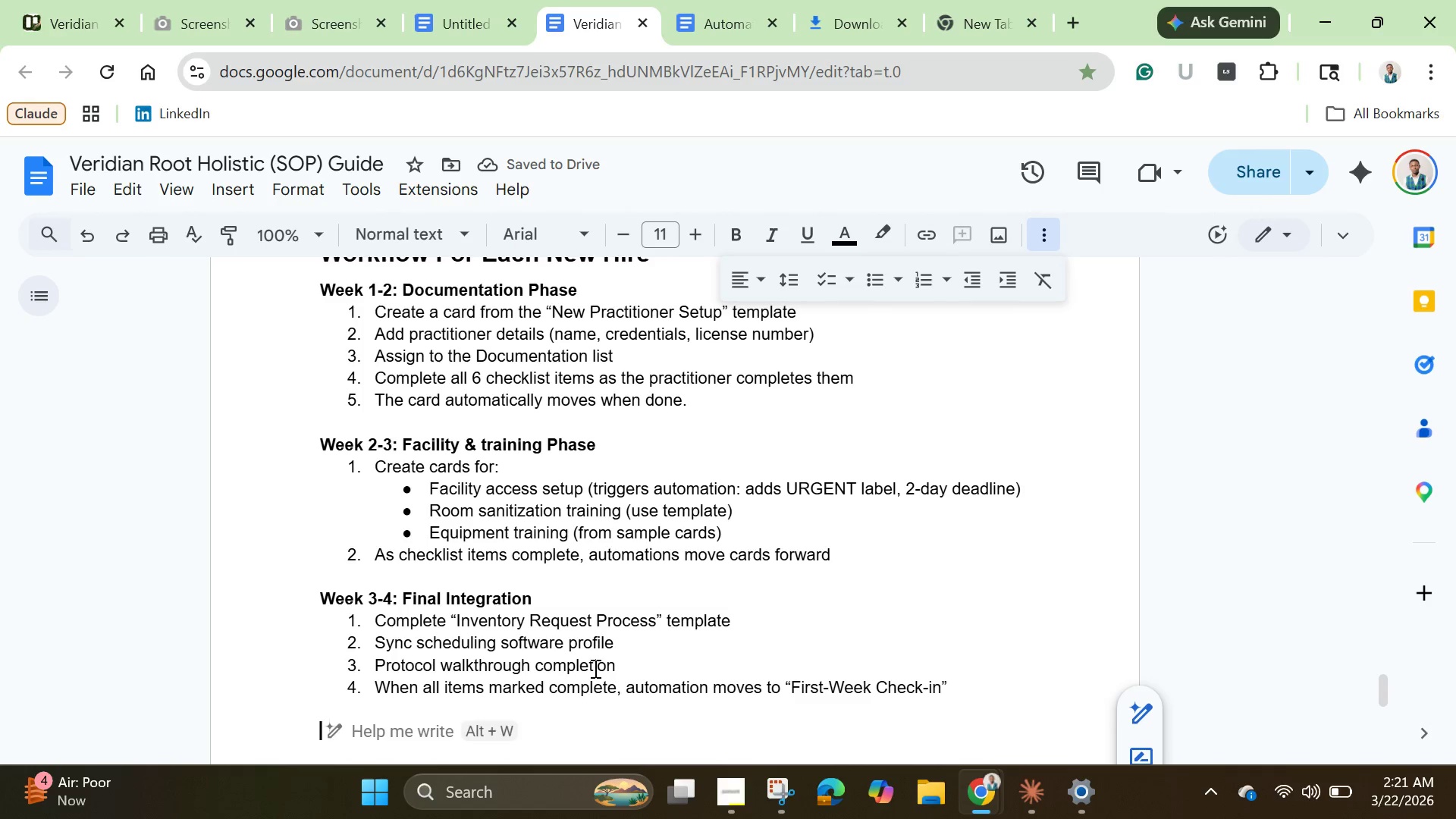 
type(Sign )
key(Backspace)
type(-o)
key(Backspace)
type(Off)
 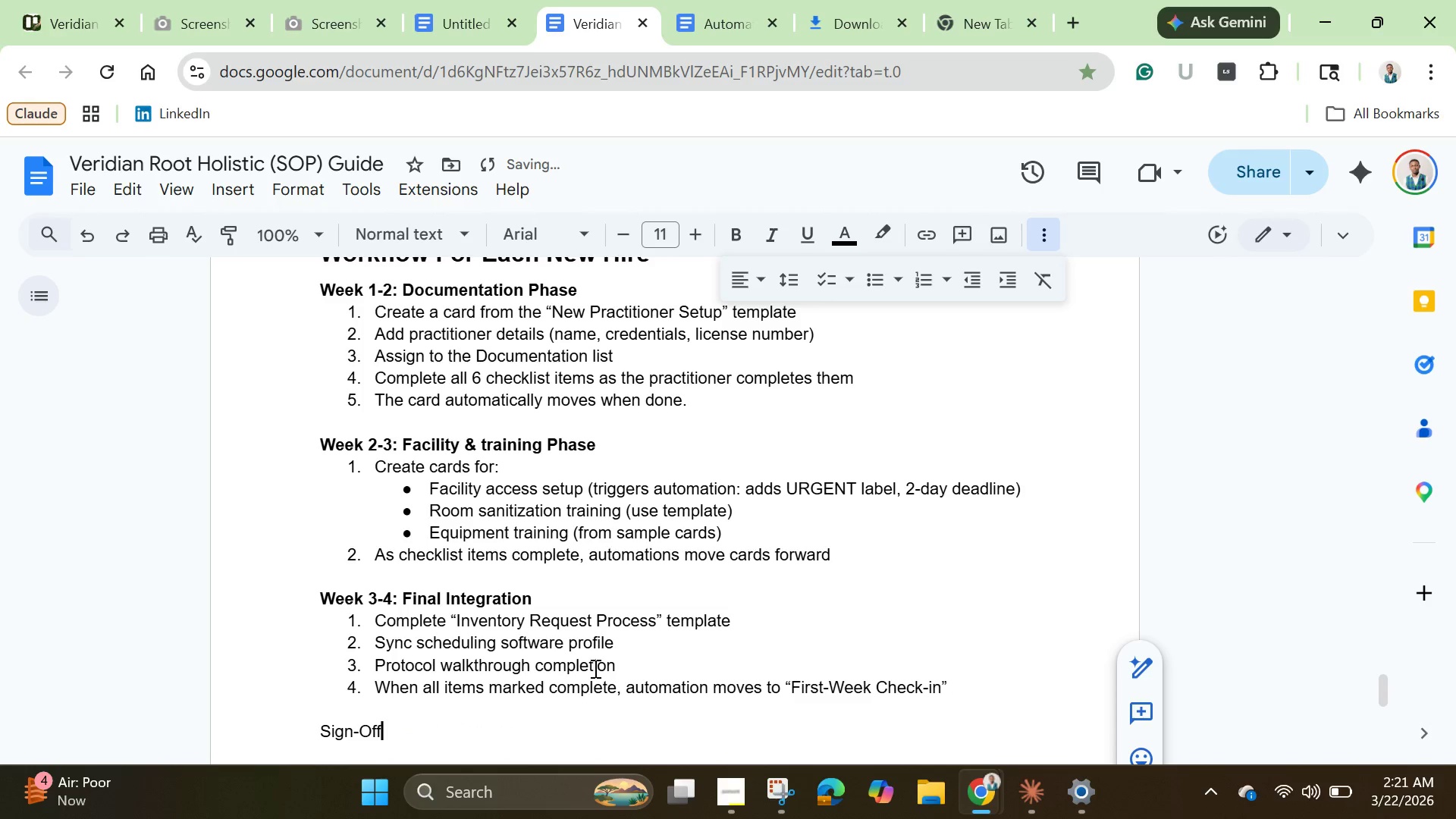 
left_click_drag(start_coordinate=[312, 720], to_coordinate=[381, 730])
 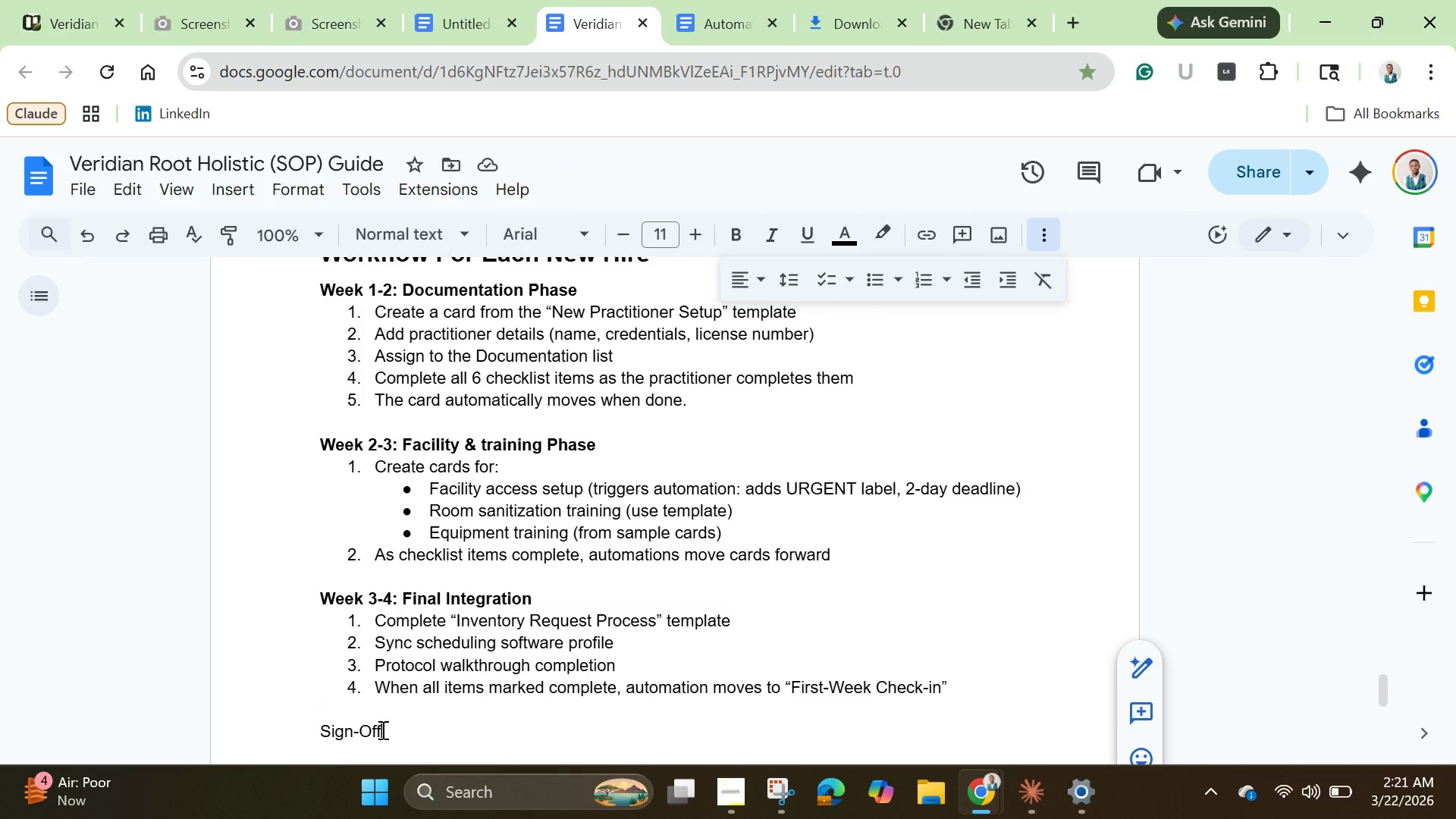 
left_click([381, 730])
 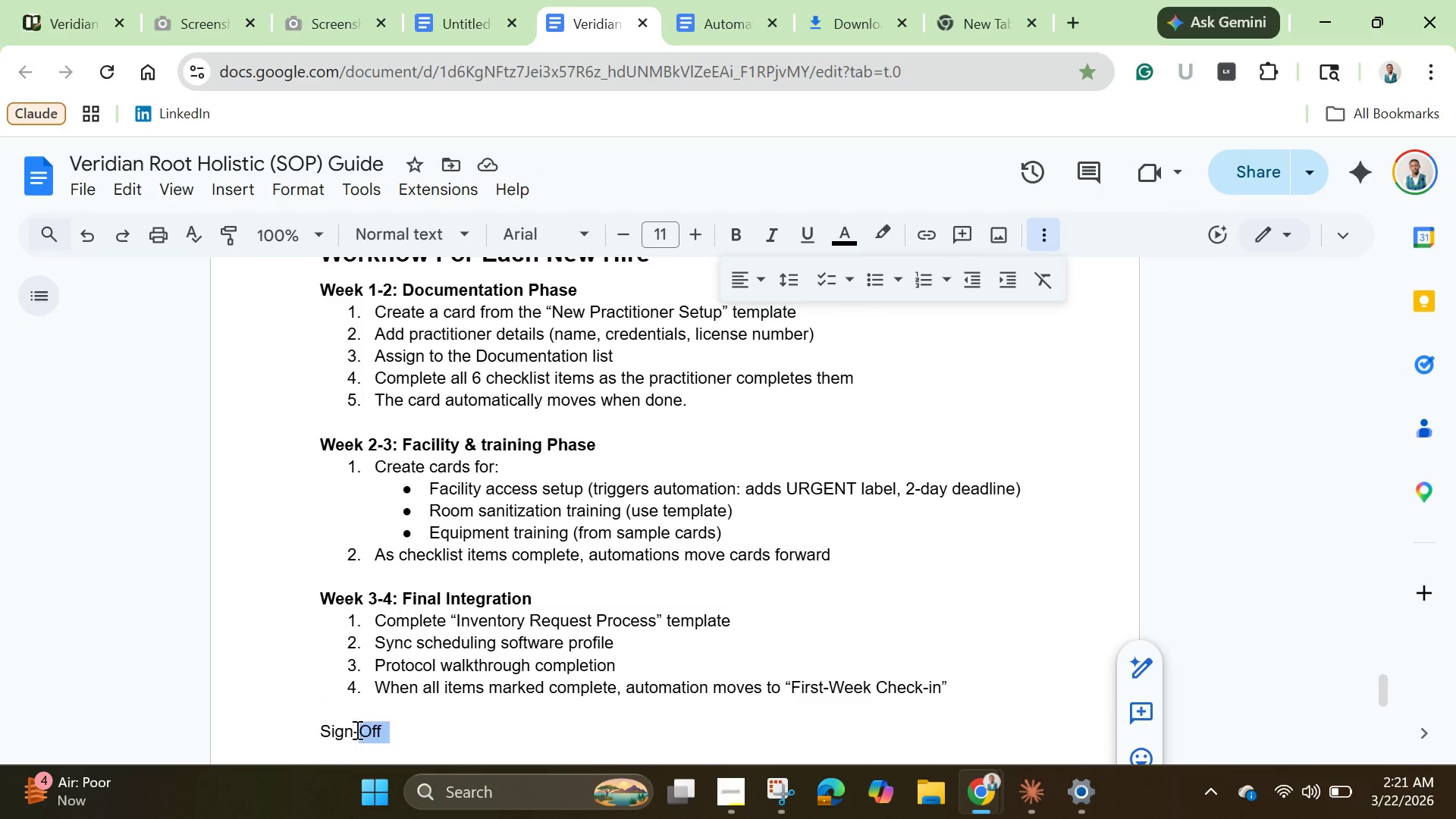 
left_click_drag(start_coordinate=[381, 730], to_coordinate=[332, 727])
 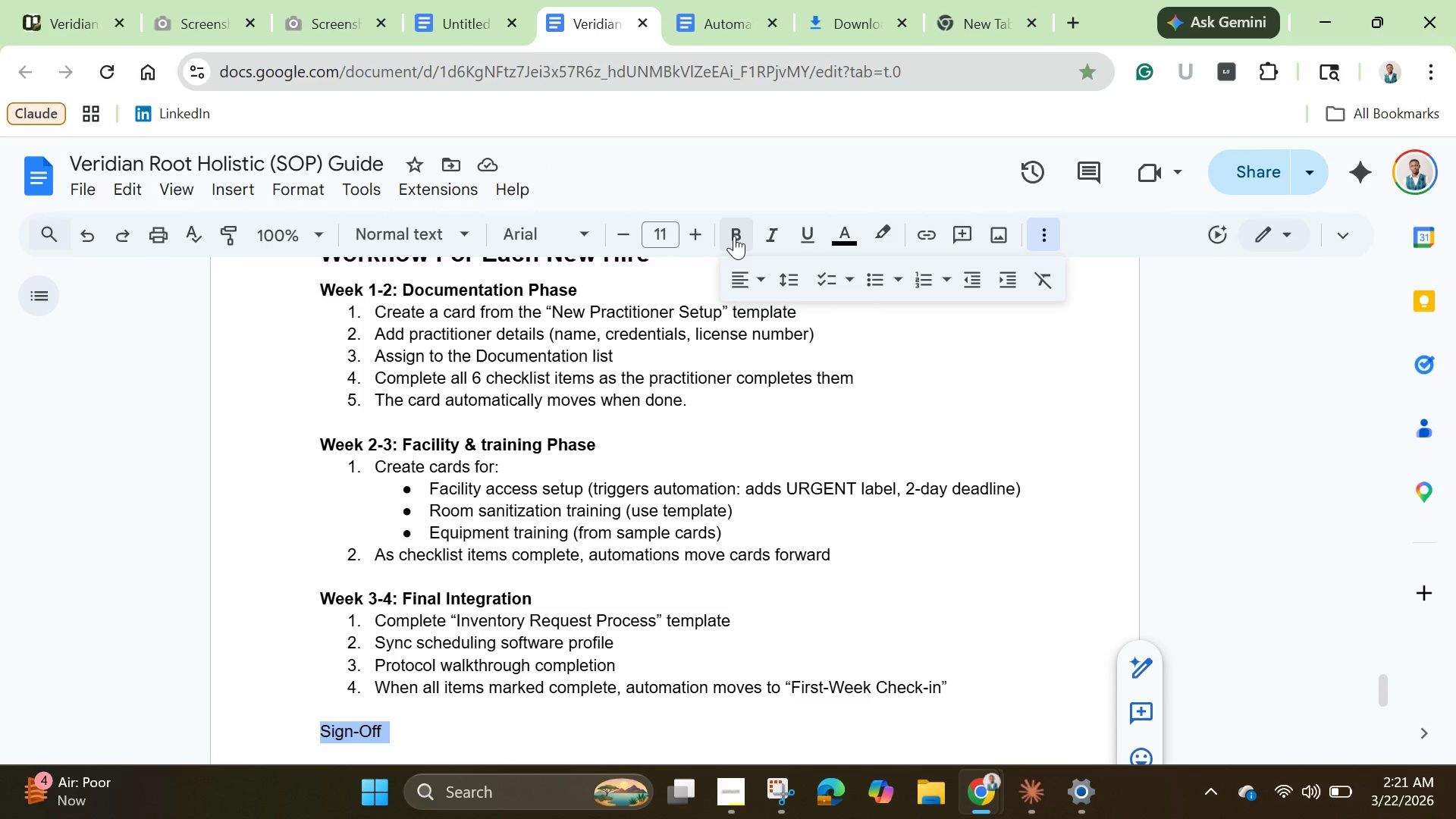 
left_click([736, 236])
 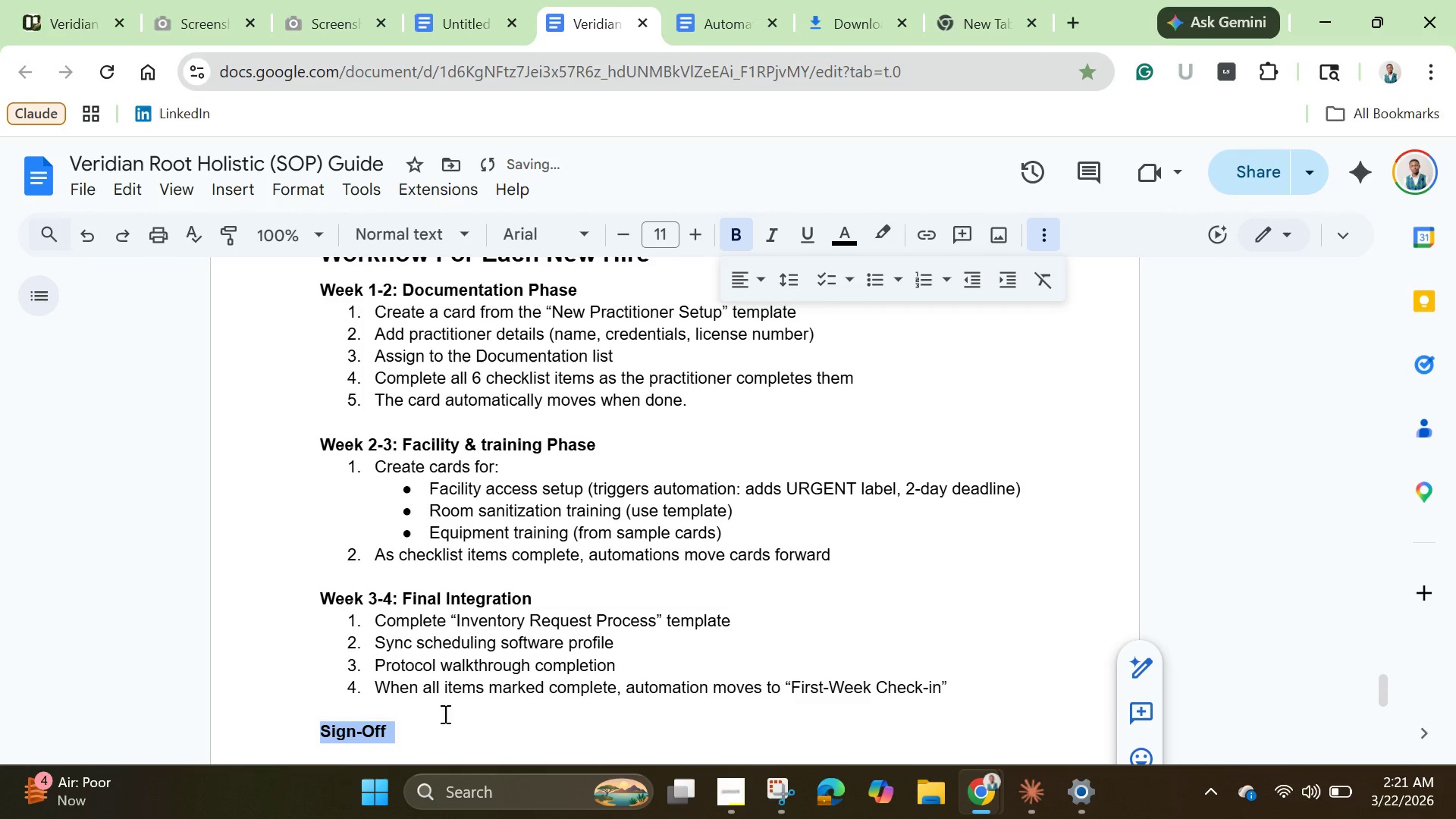 
left_click([424, 737])
 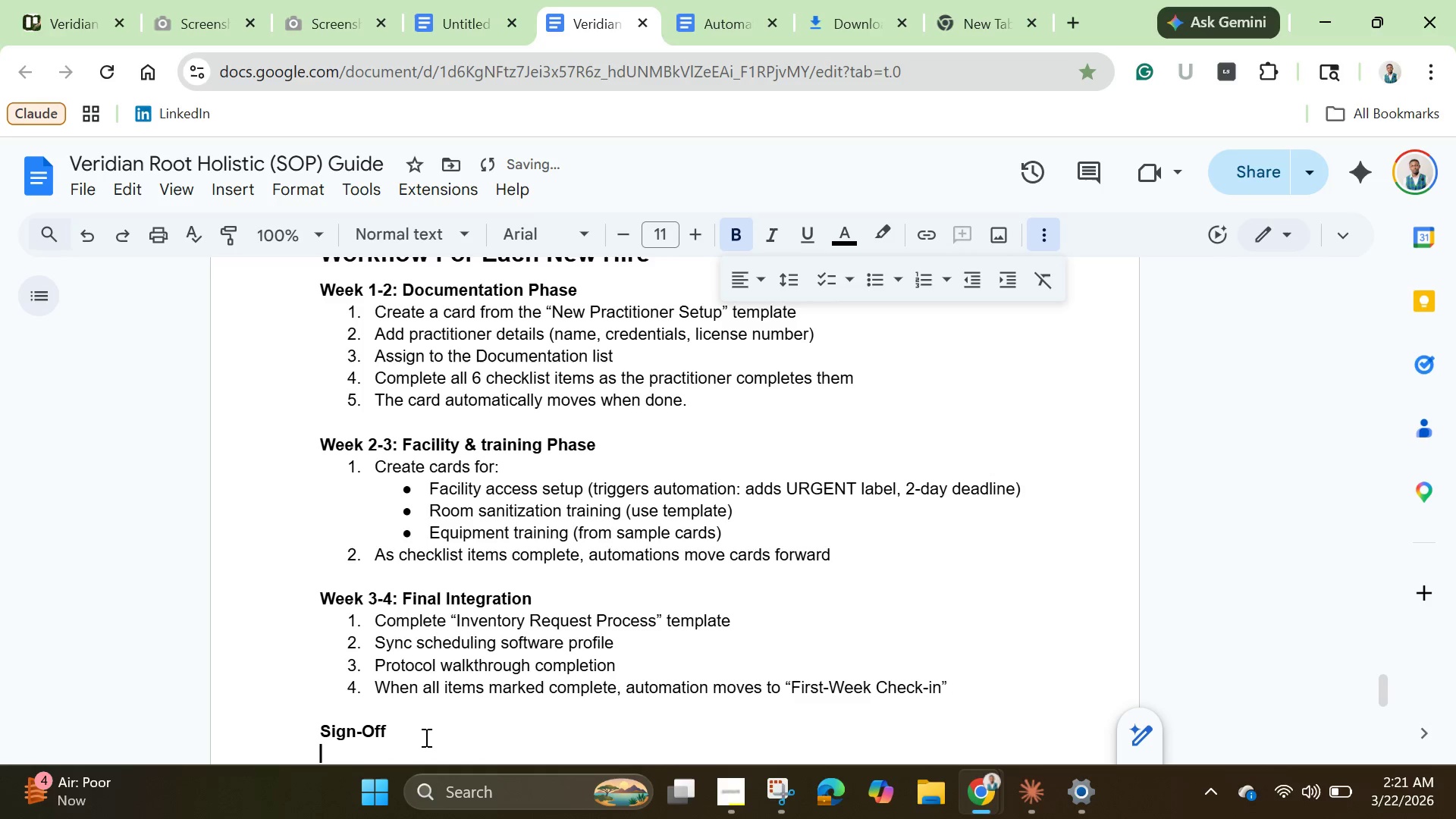 
key(Enter)
 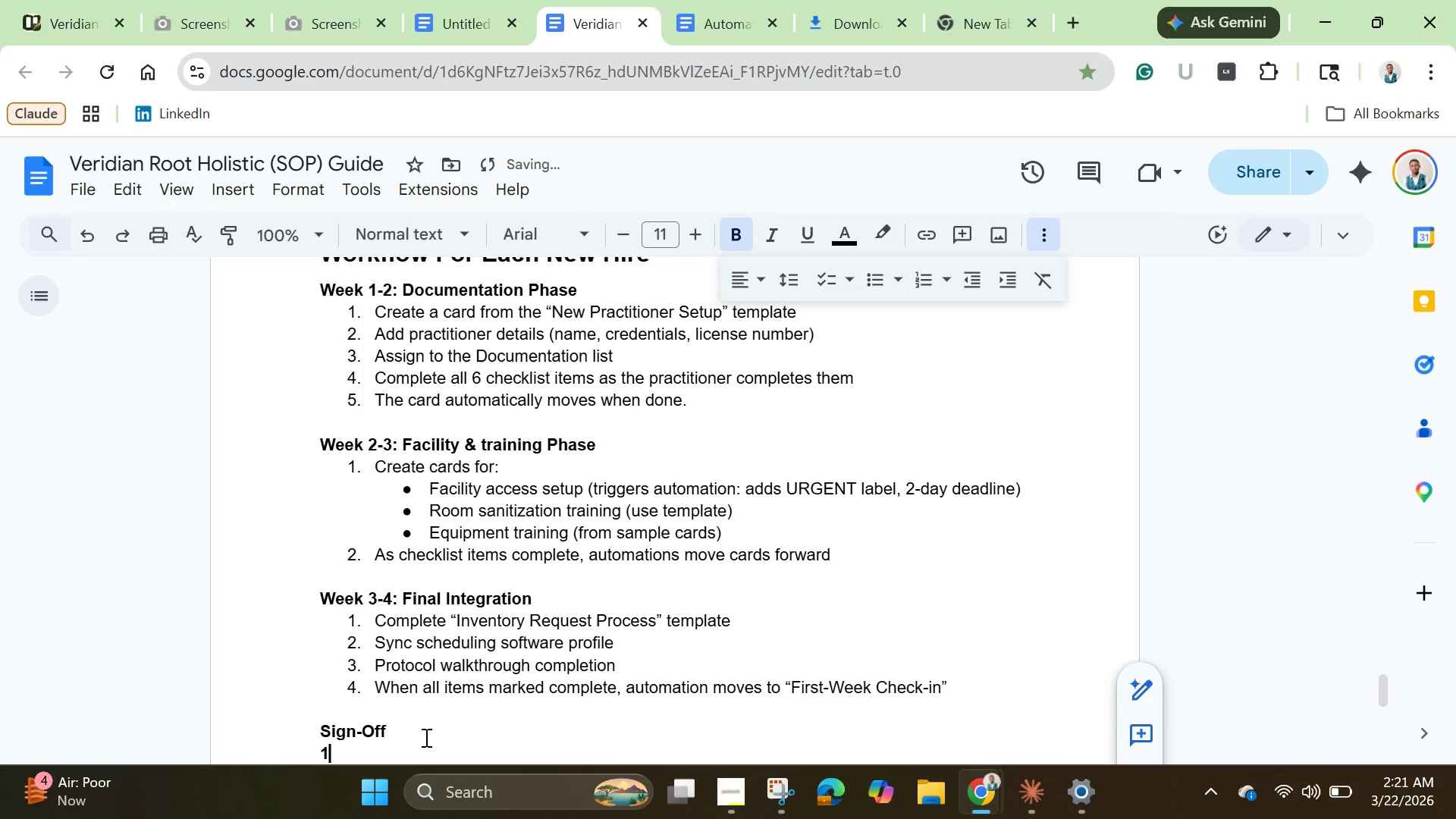 
key(1)
 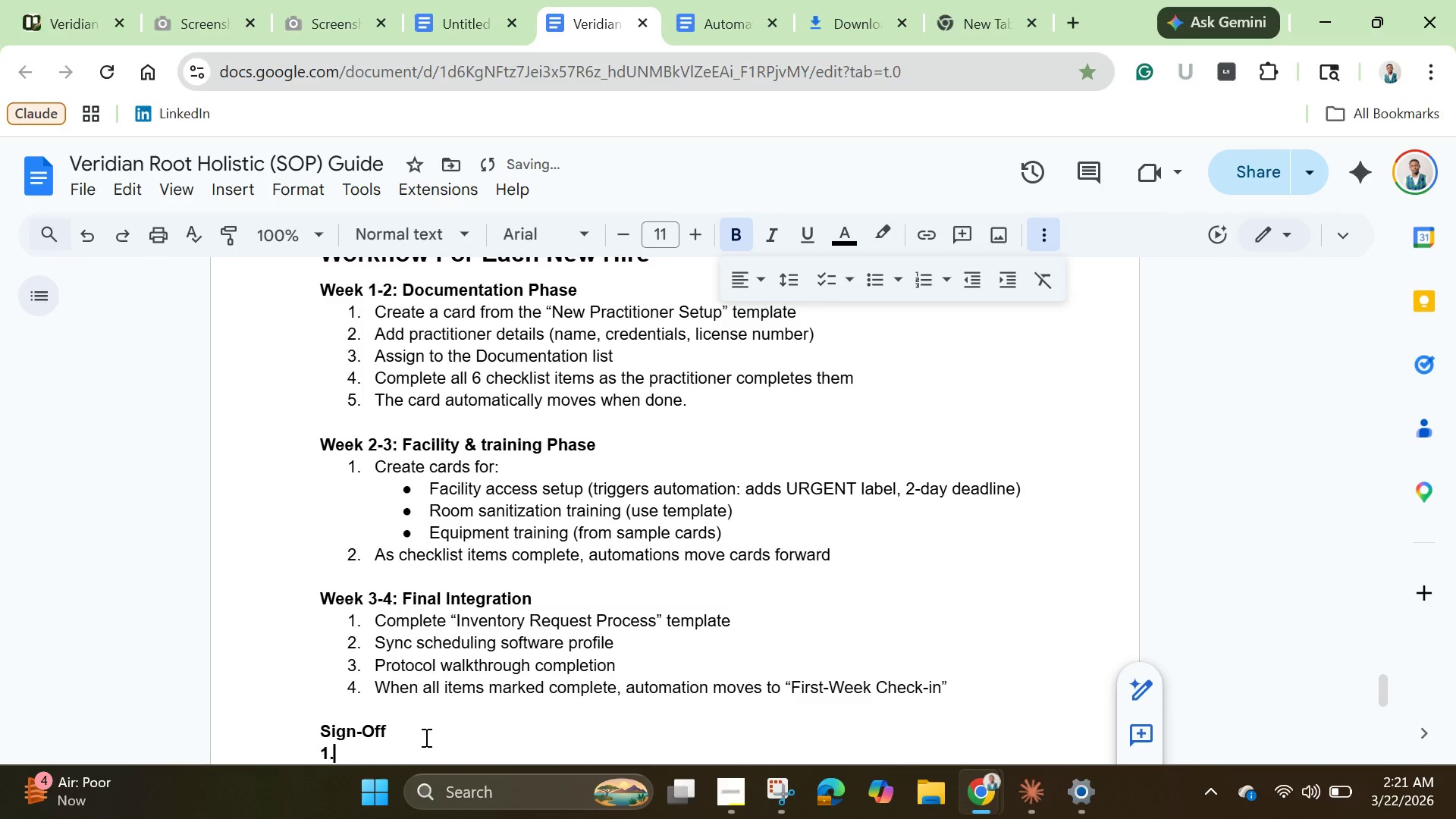 
key(Period)
 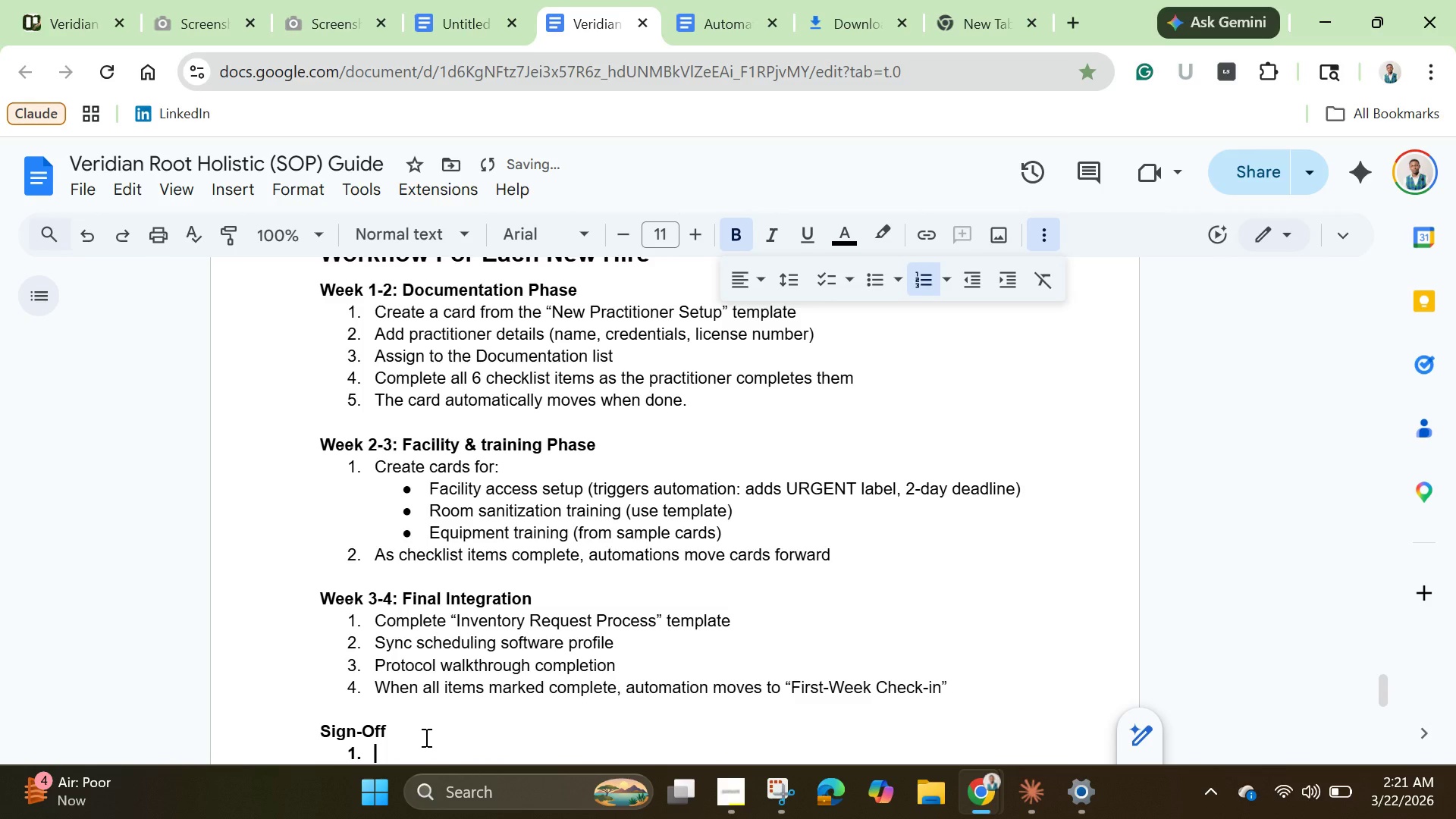 
key(Space)
 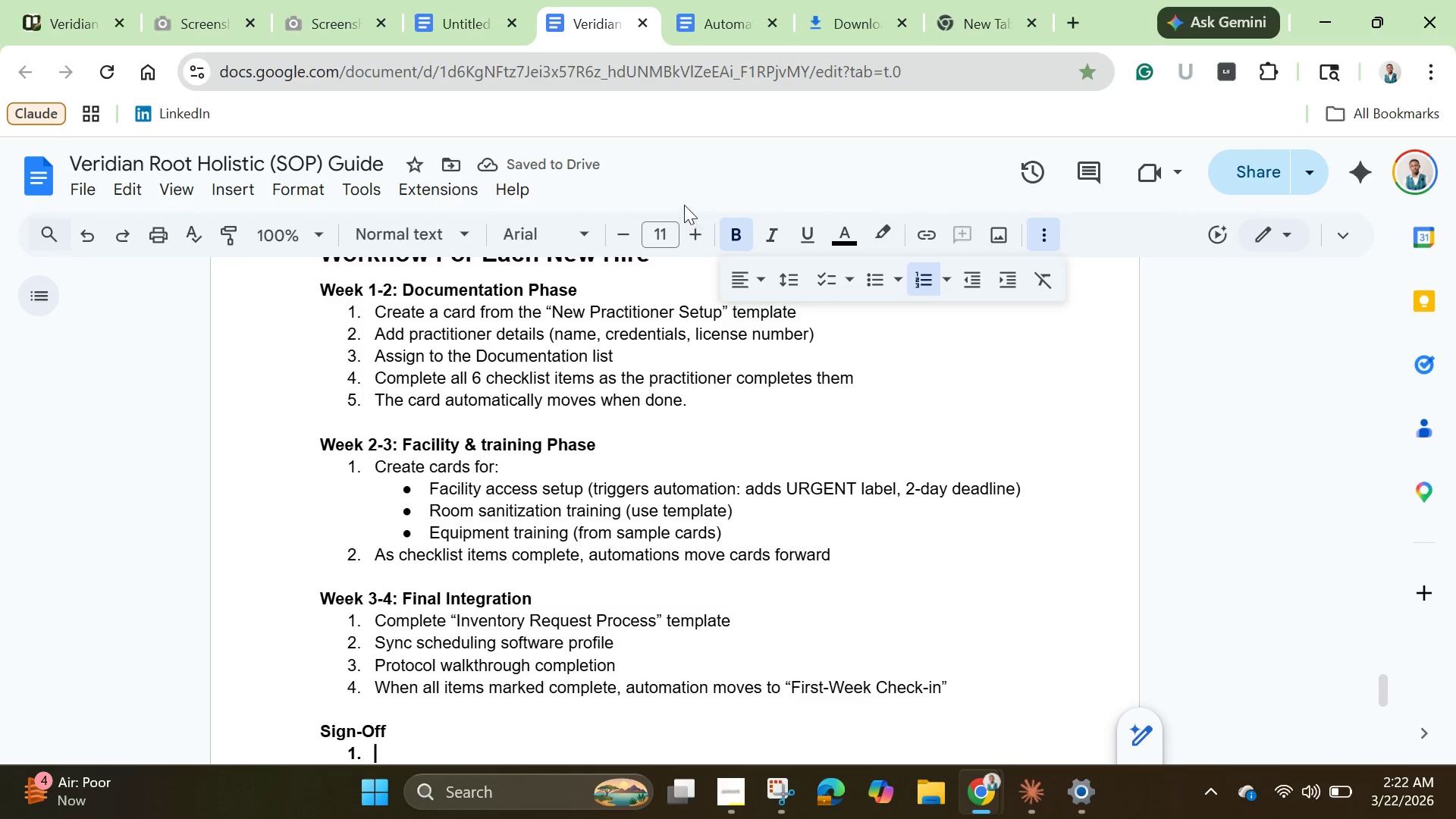 
left_click([731, 229])
 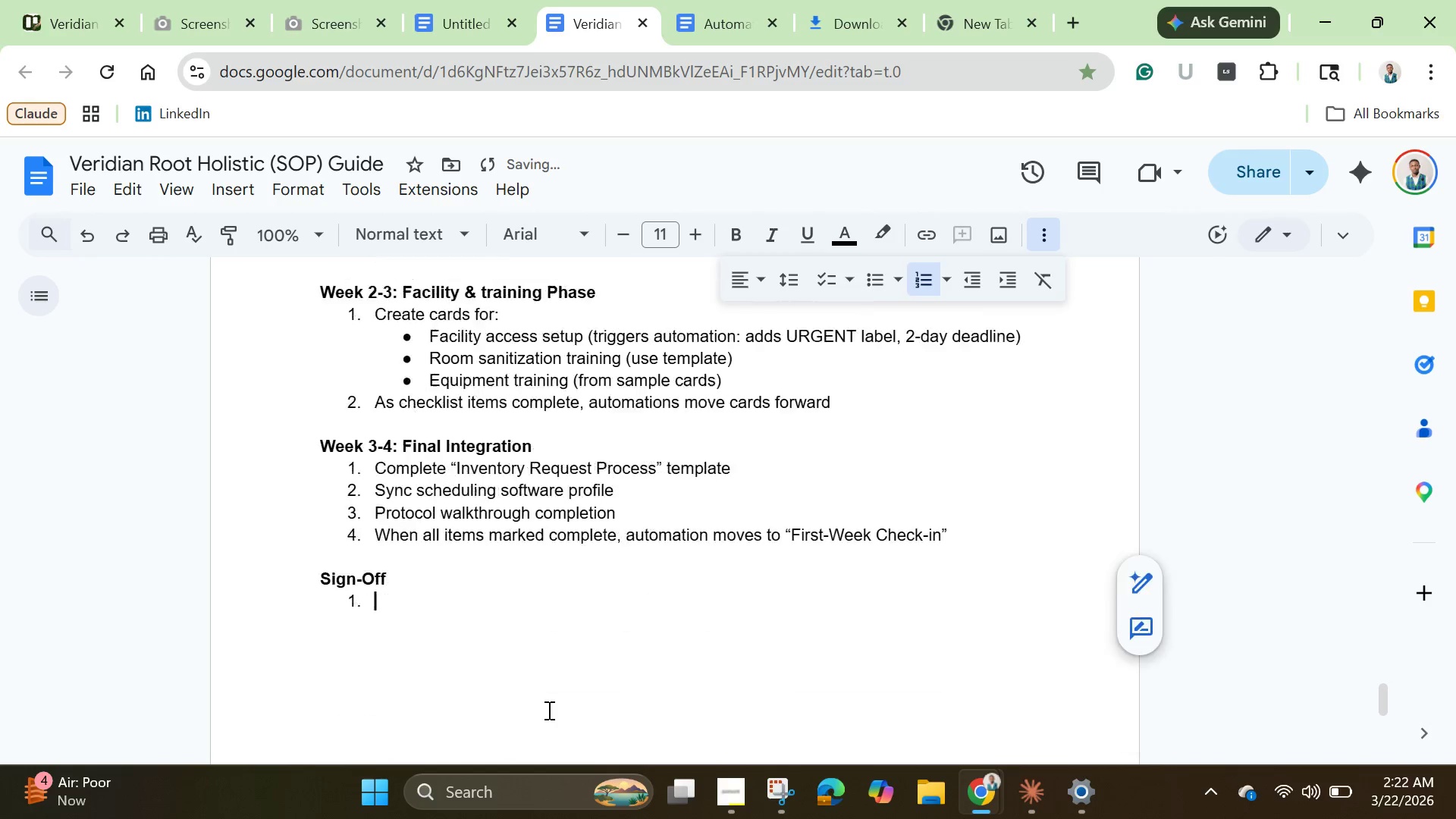 
scroll: coordinate [548, 710], scroll_direction: down, amount: 2.0
 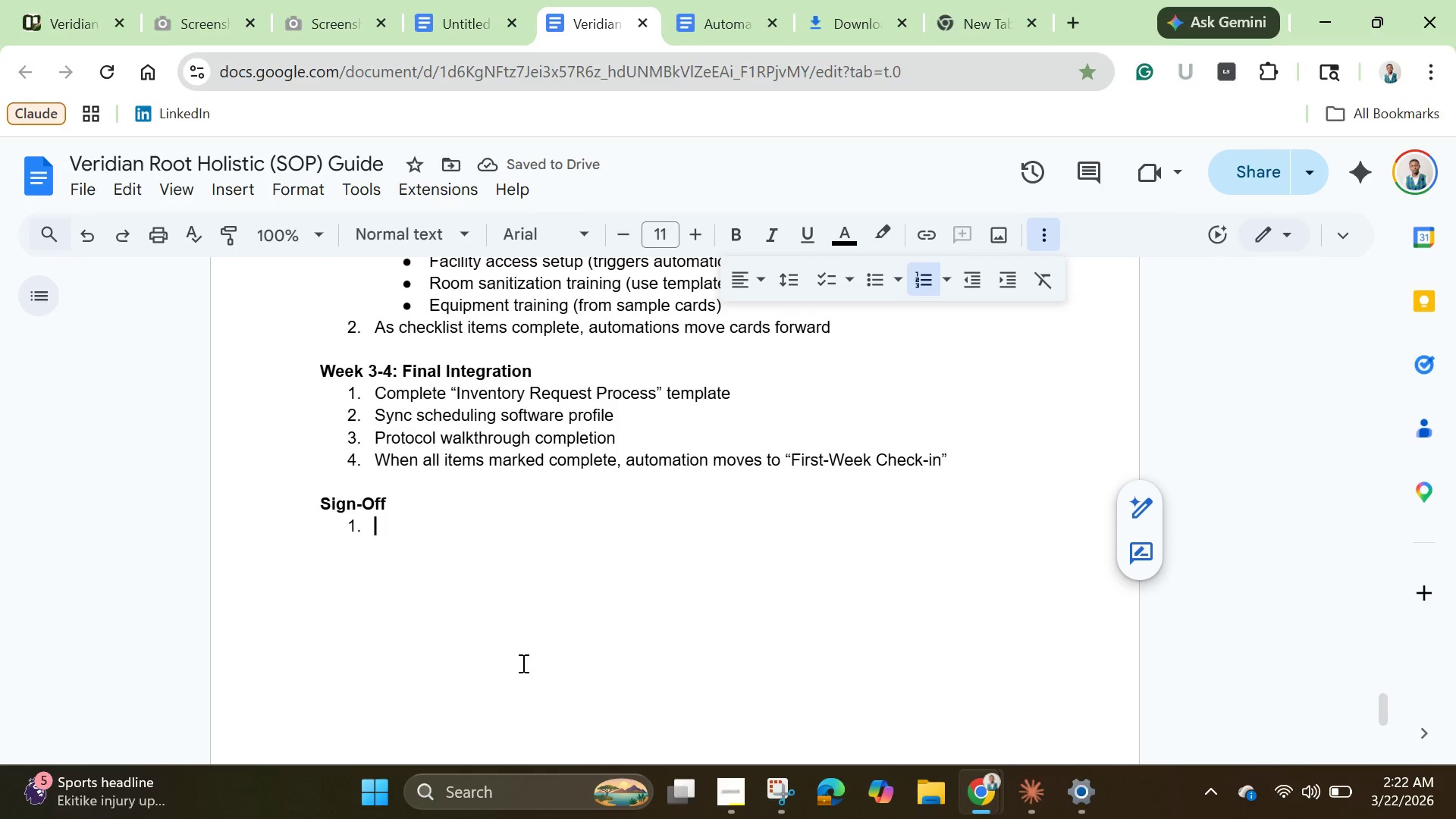 
hold_key(key=ShiftLeft, duration=0.33)
 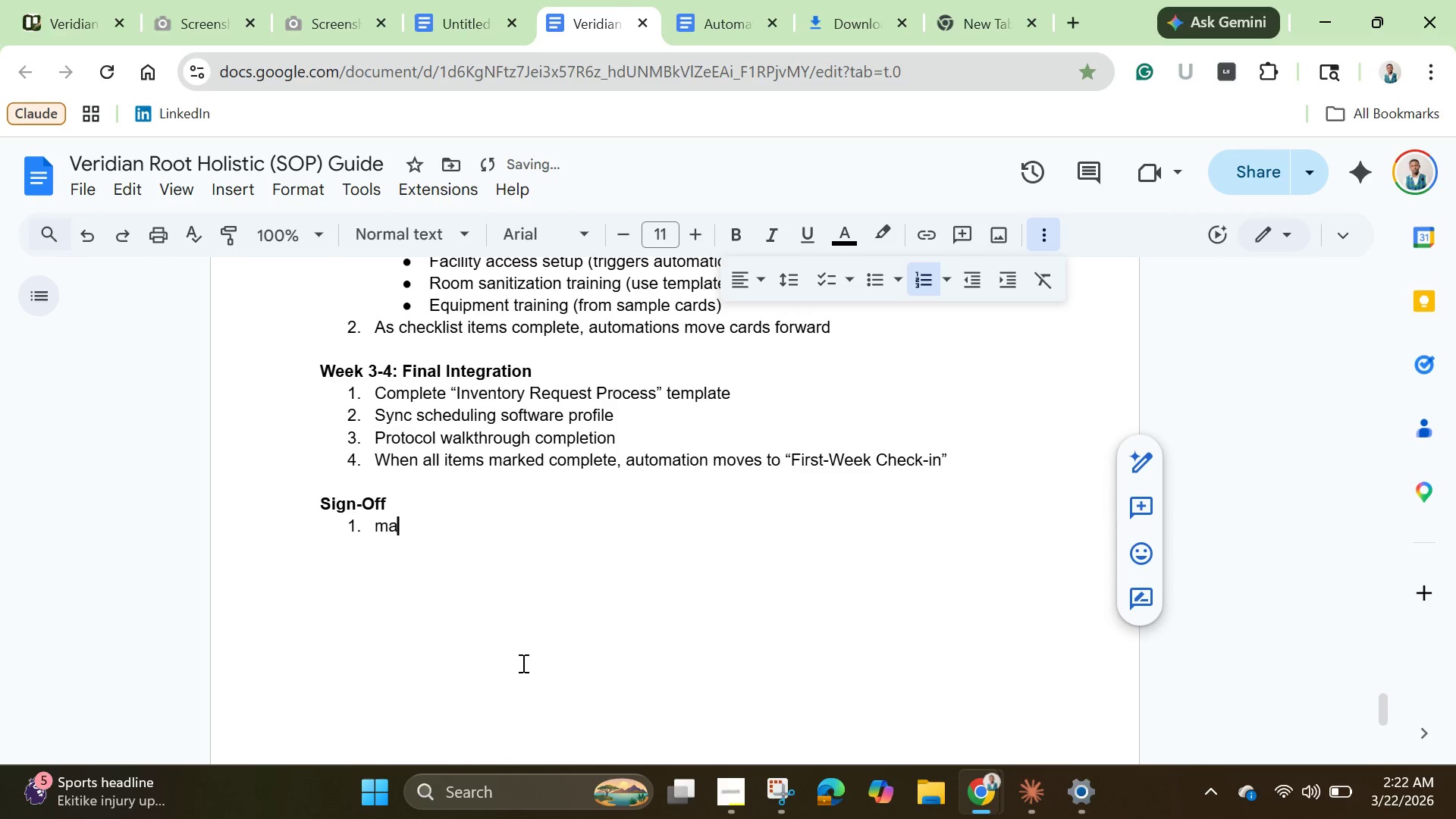 
type(mana)
key(Backspace)
key(Backspace)
key(Backspace)
key(Backspace)
type(Manager reviews "First )
key(Backspace)
type([)
key(Backspace)
type(=)
key(Backspace)
type(-wee)
key(Backspace)
key(Backspace)
key(Backspace)
type(Week Check)
key(Backspace)
type(-)
key(Backspace)
type(k-in: )
key(Backspace)
key(Backspace)
type(" list)
 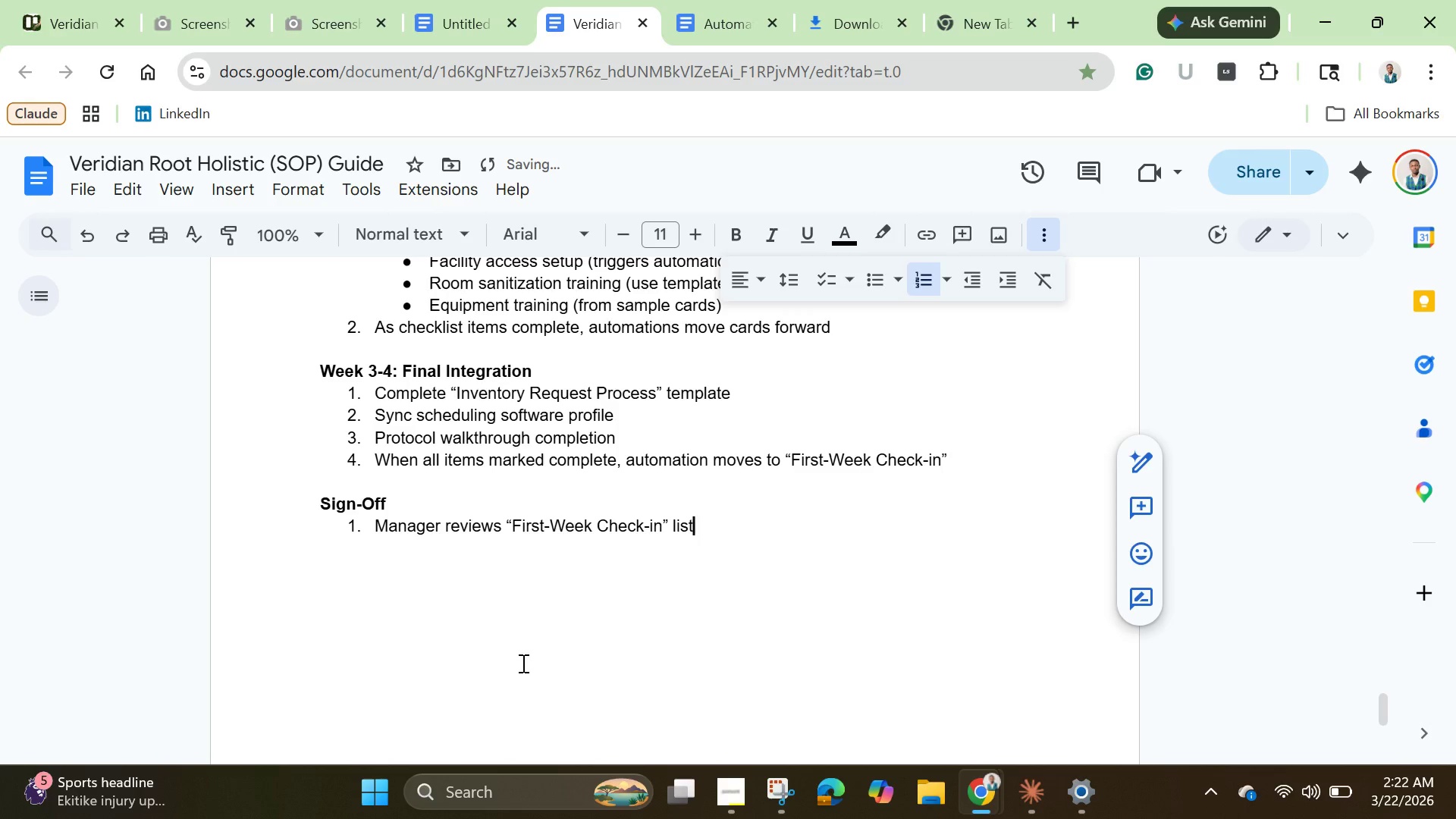 
key(Enter)
 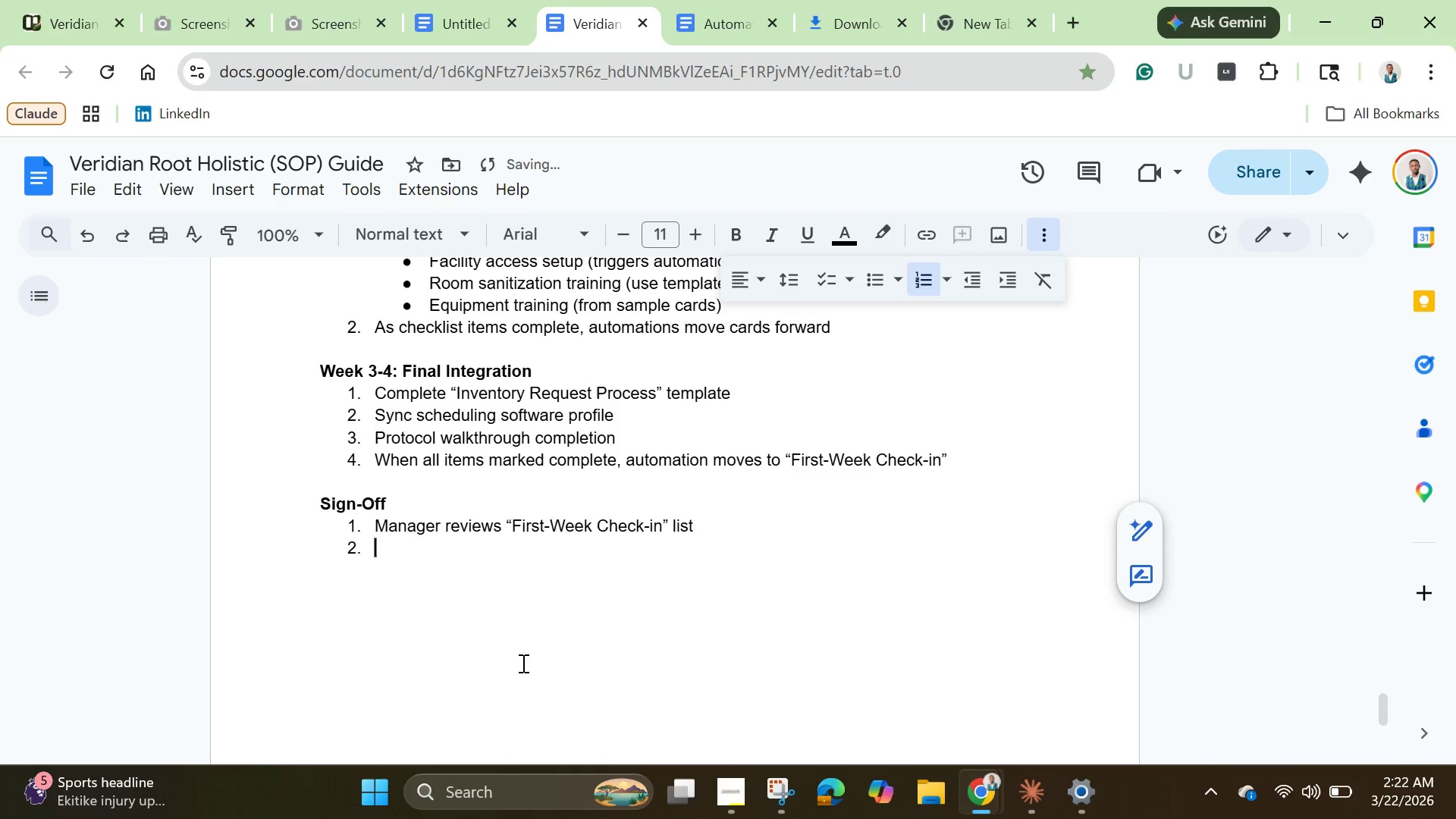 
type(All tasks complete -)
key(Backspace)
type())
key(Backspace)
type(+)
key(Backspace)
type(_)
key(Backspace)
type())
key(Backspace)
type(++)
key(Backspace)
key(Backspace)
key(Backspace)
type( = Practit)
 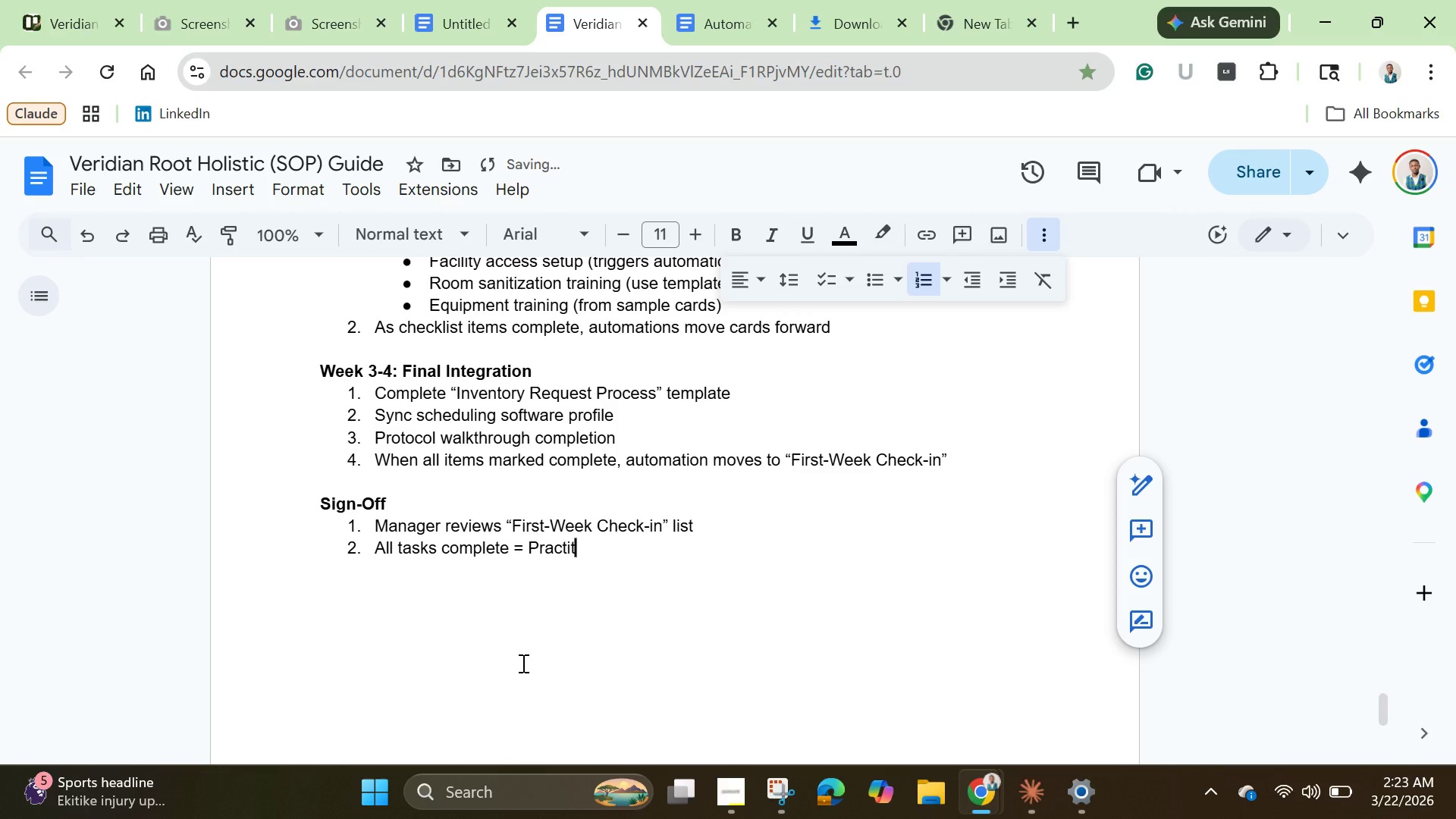 
type(ioner ready to work independently)
 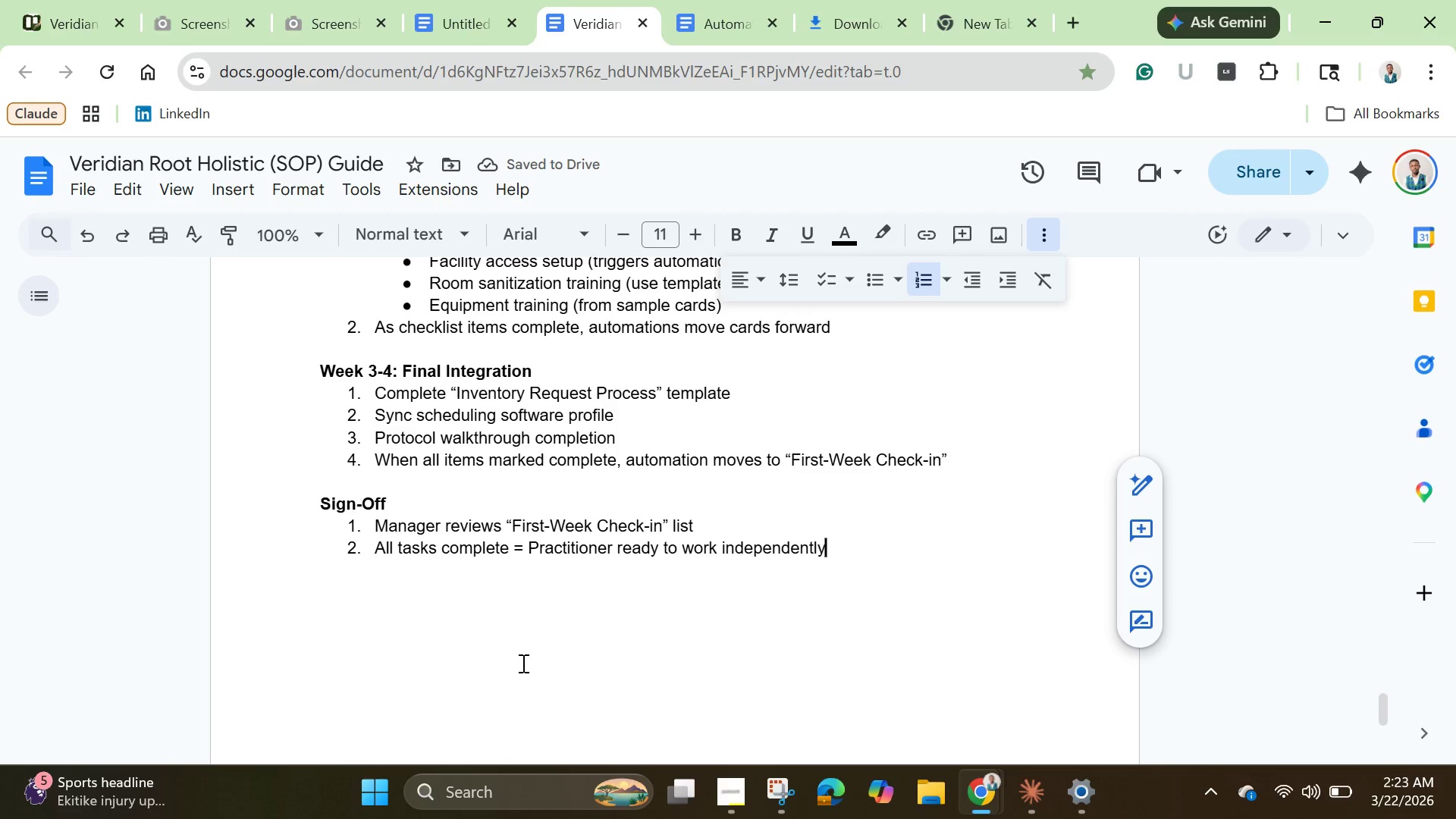 
key(Enter)
 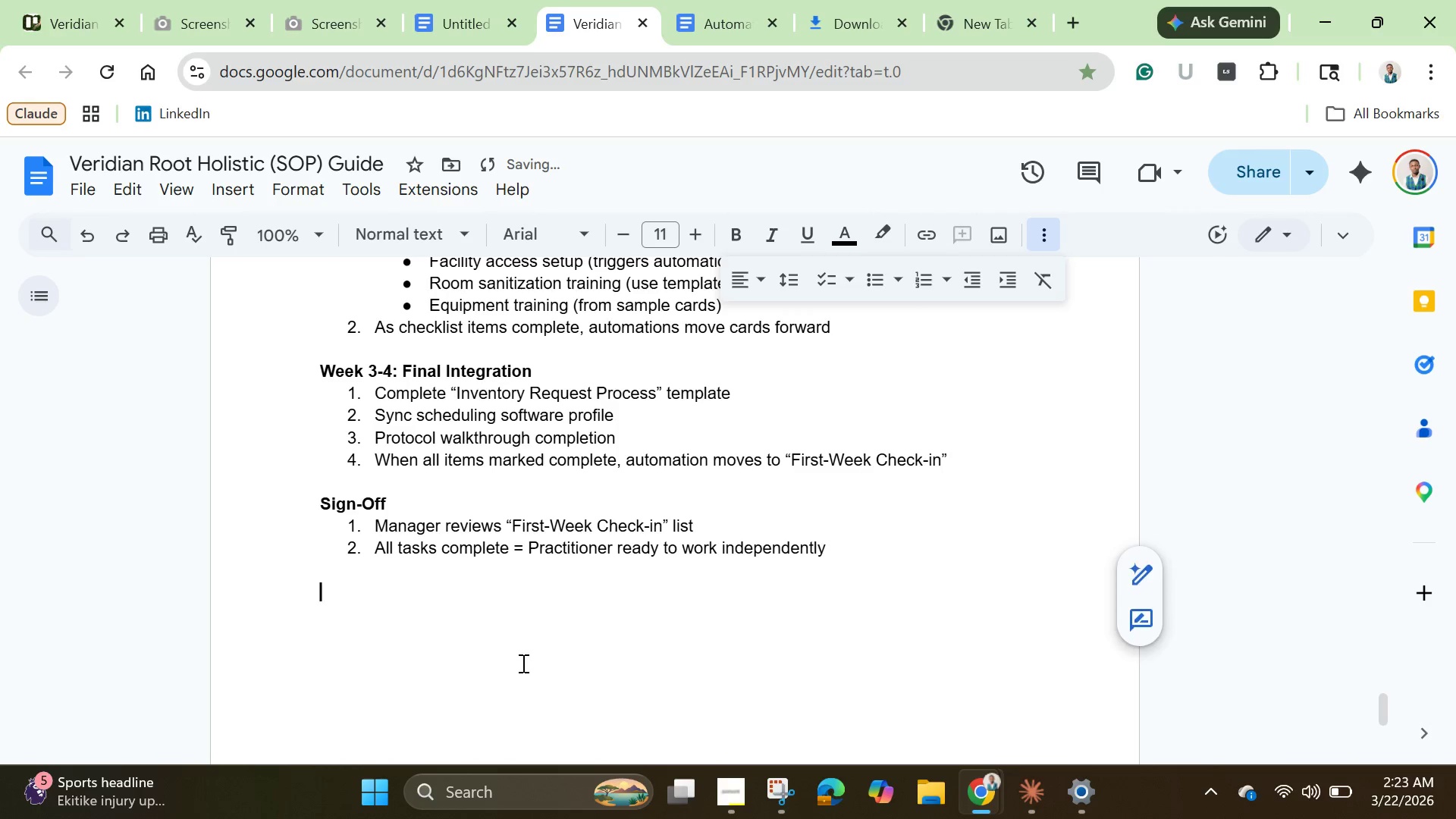 
key(Enter)
 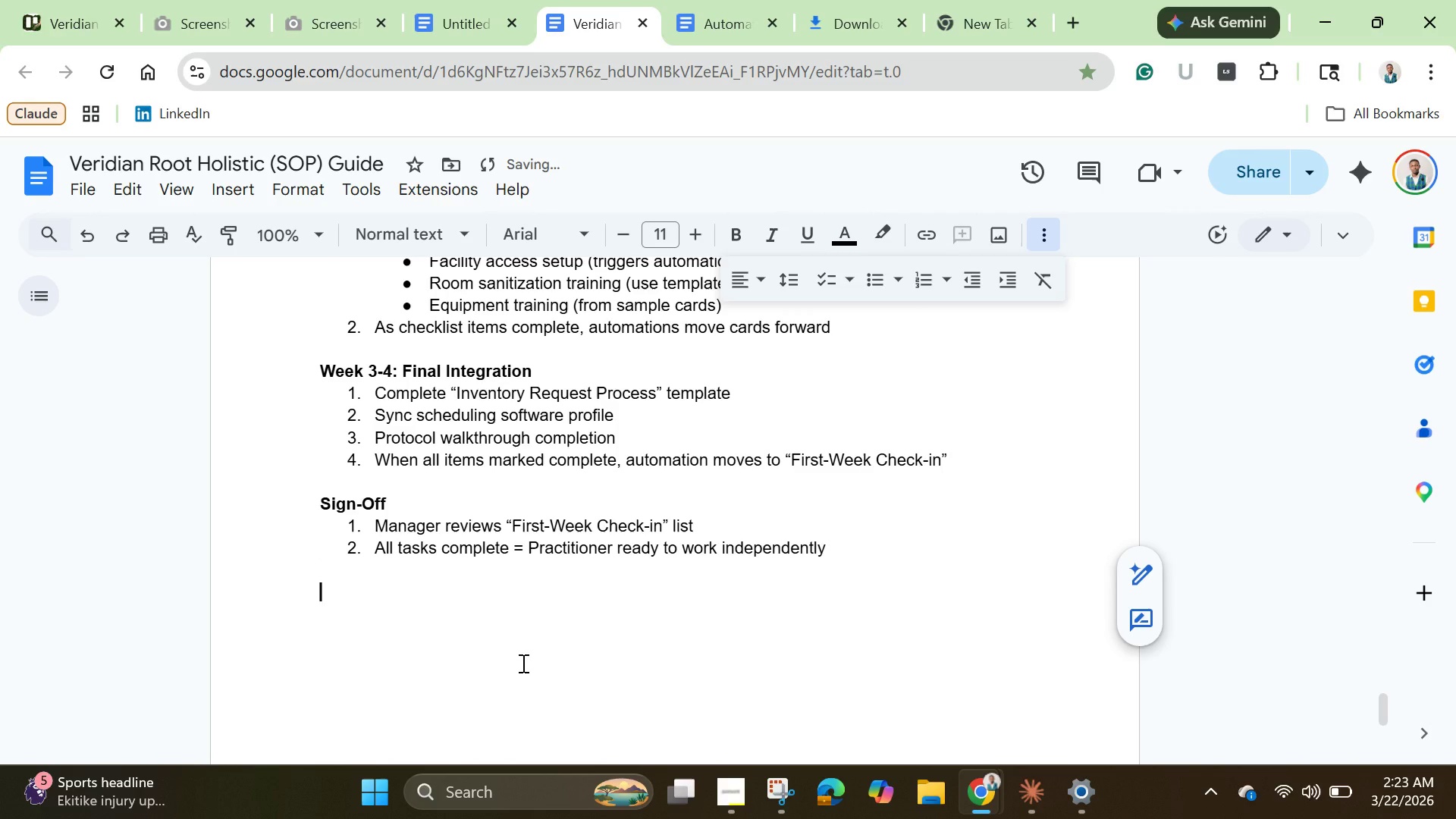 
key(Enter)
 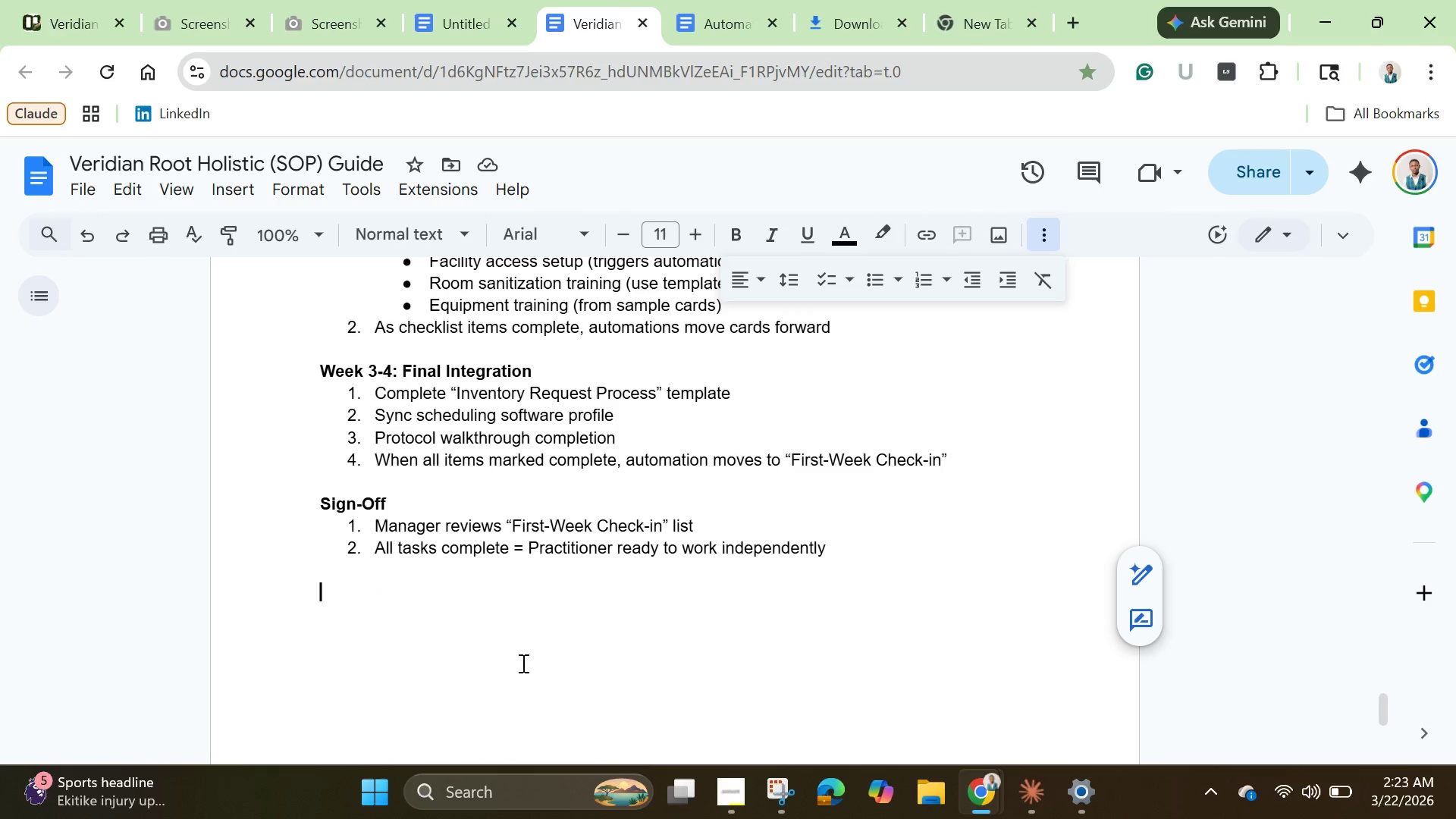 
wait(7.92)
 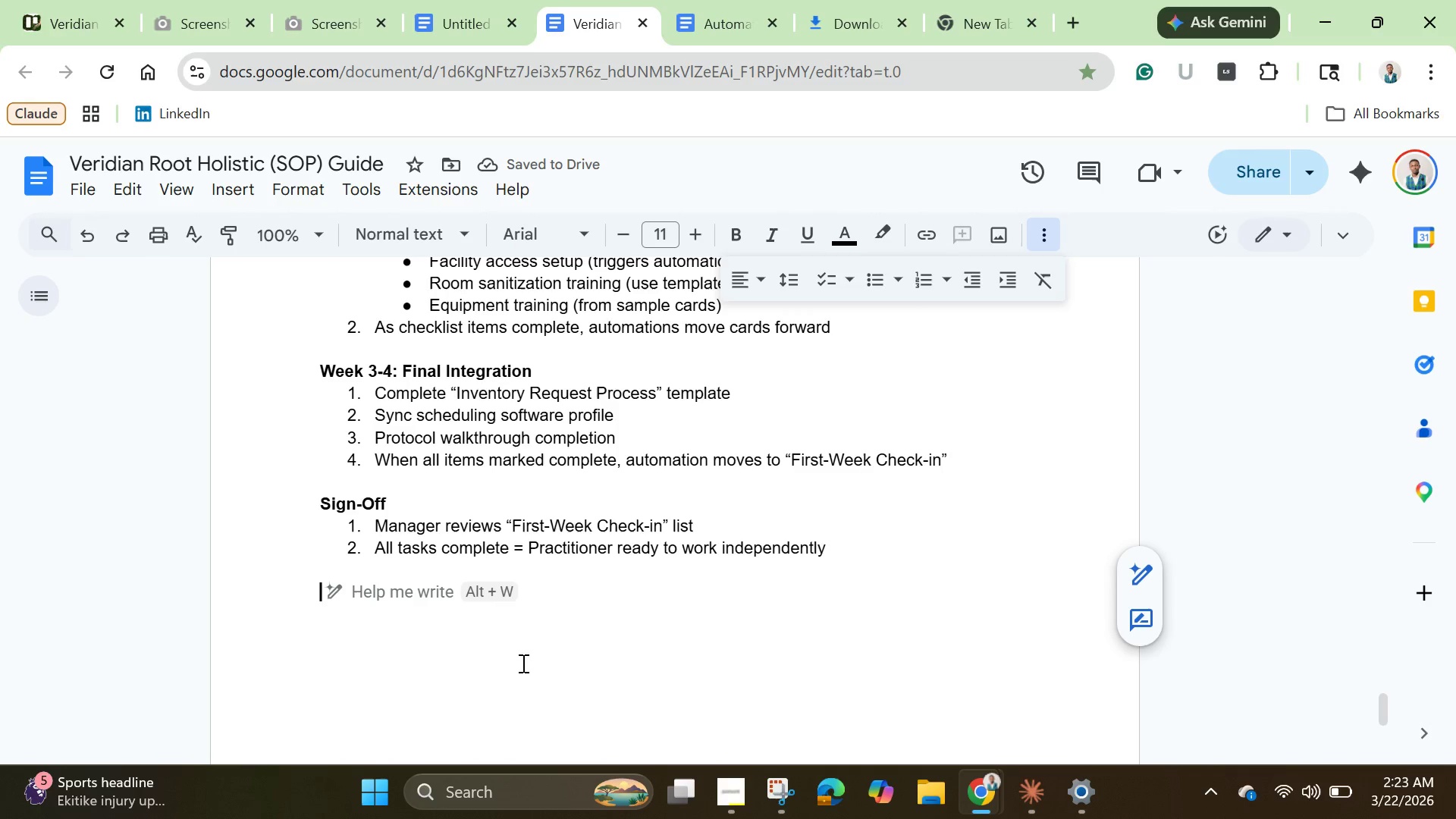 
key(Enter)
 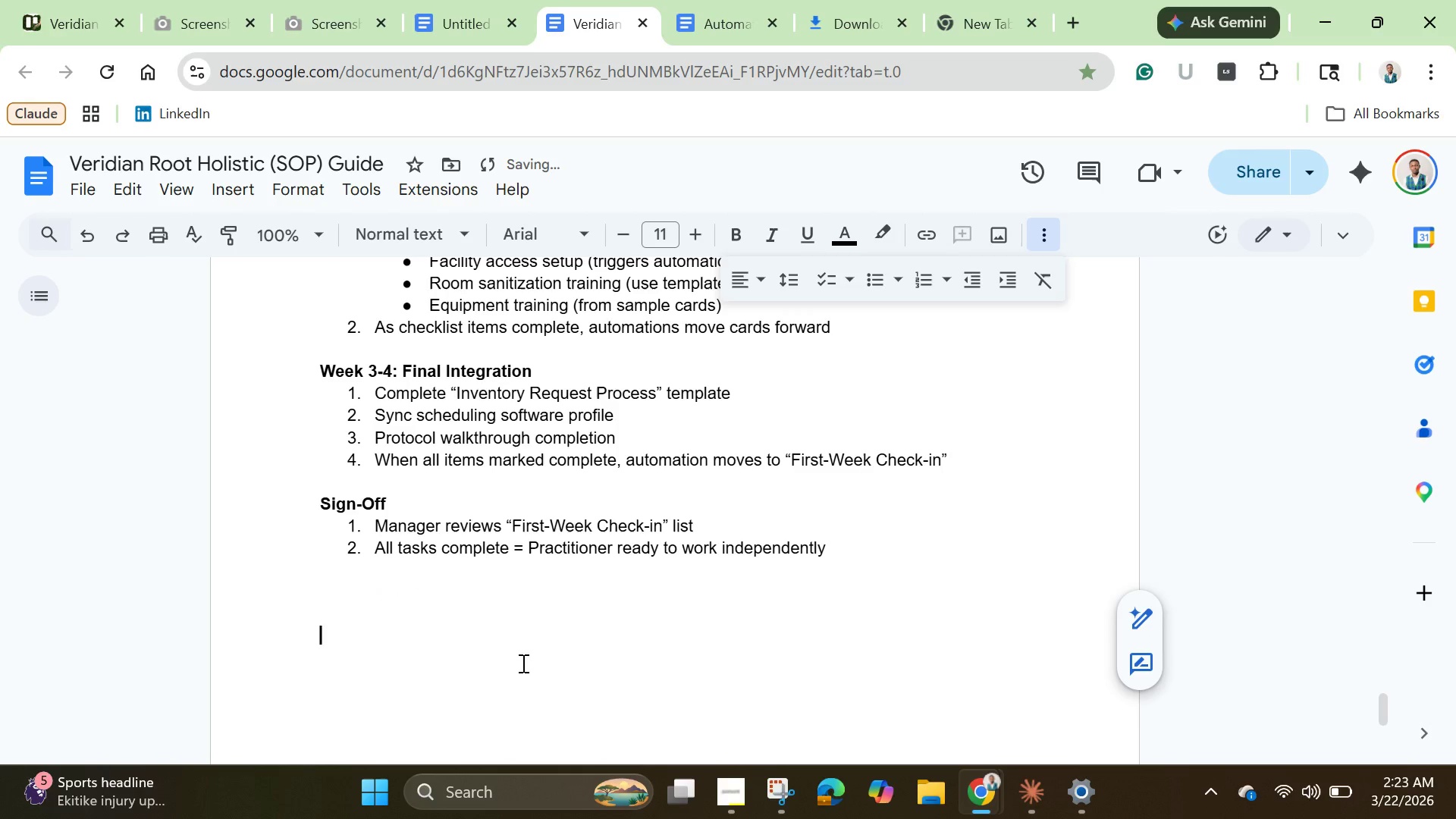 
key(Enter)
 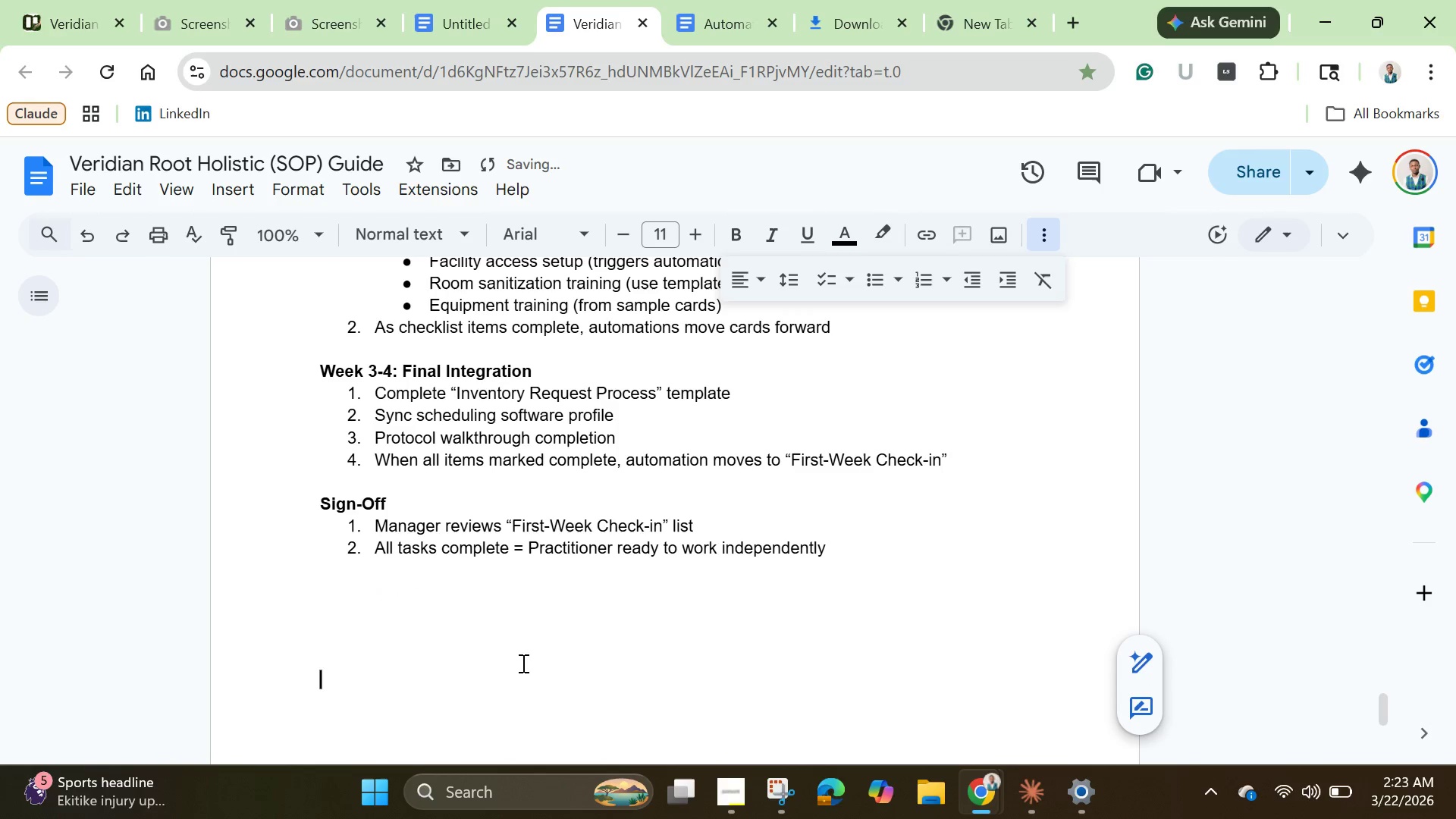 
key(Enter)
 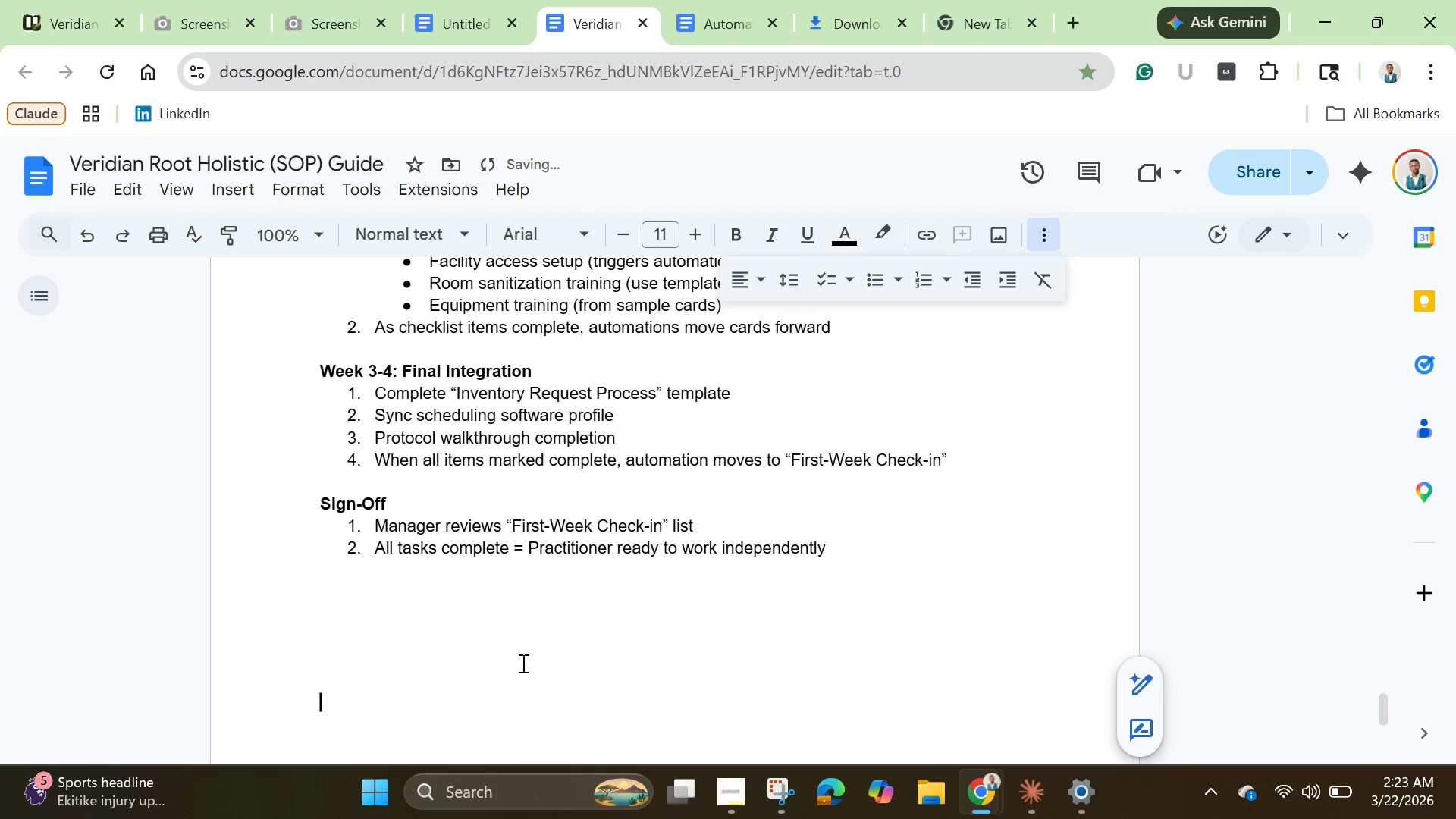 
key(Enter)
 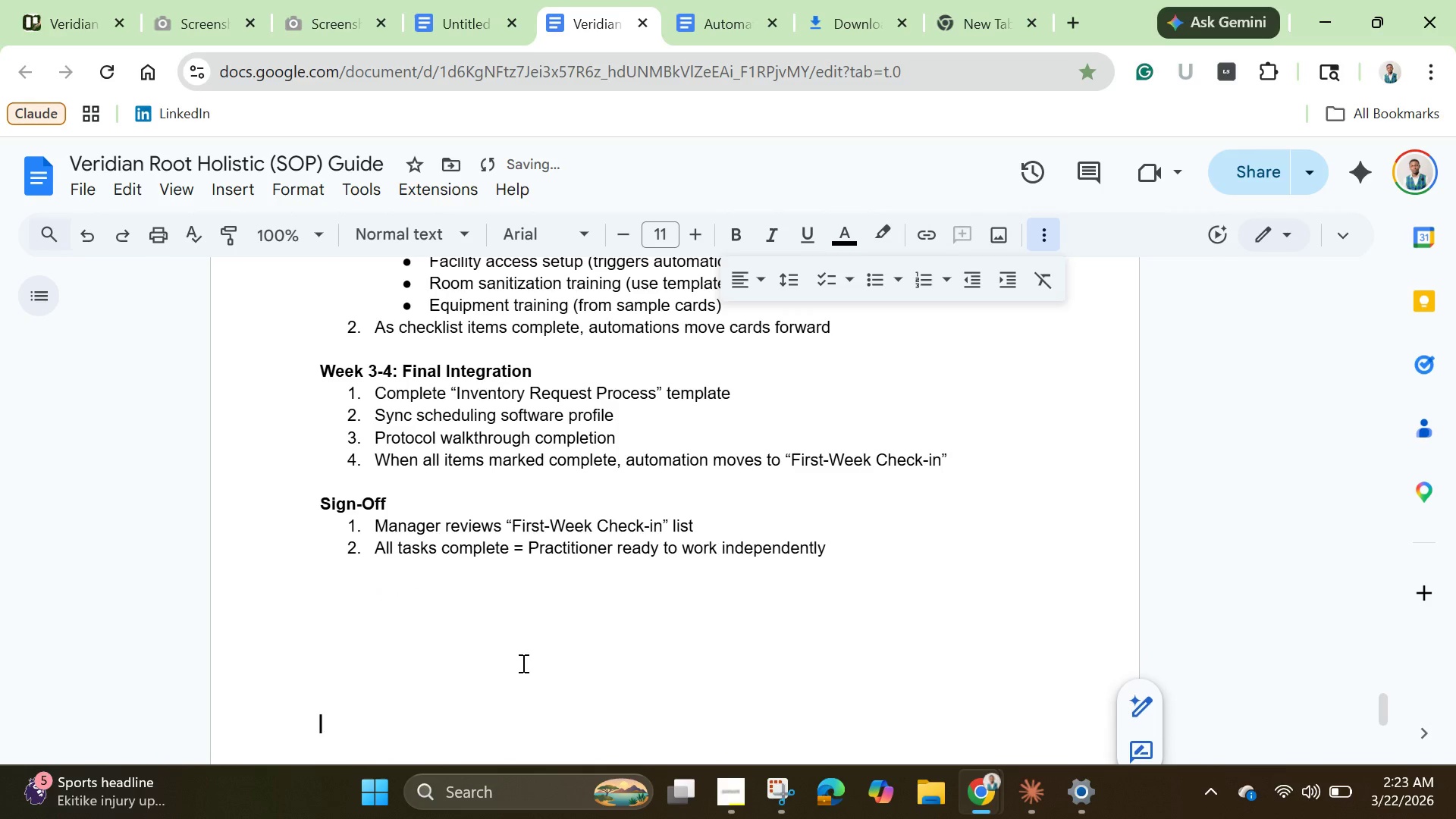 
key(Enter)
 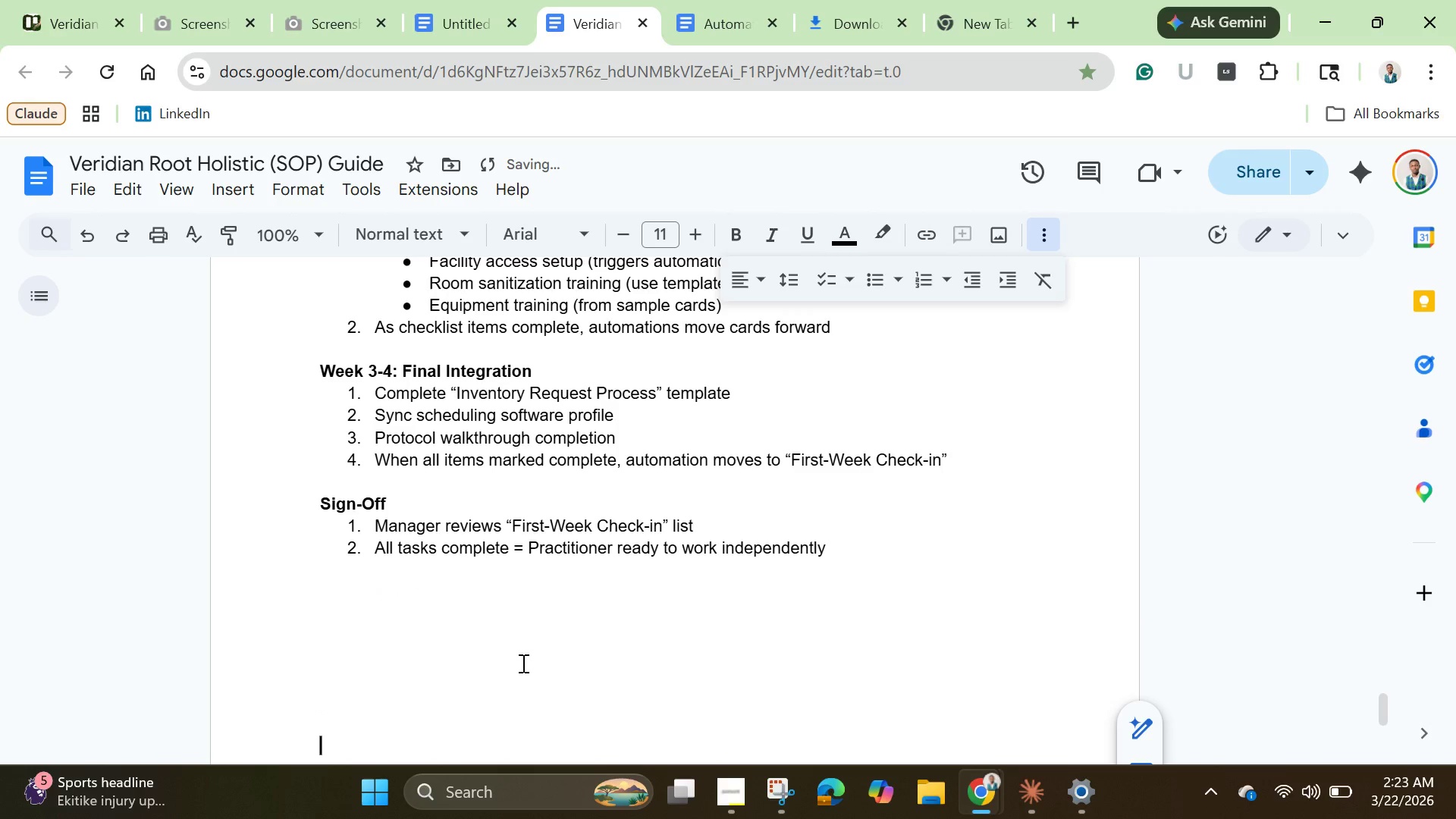 
key(Enter)
 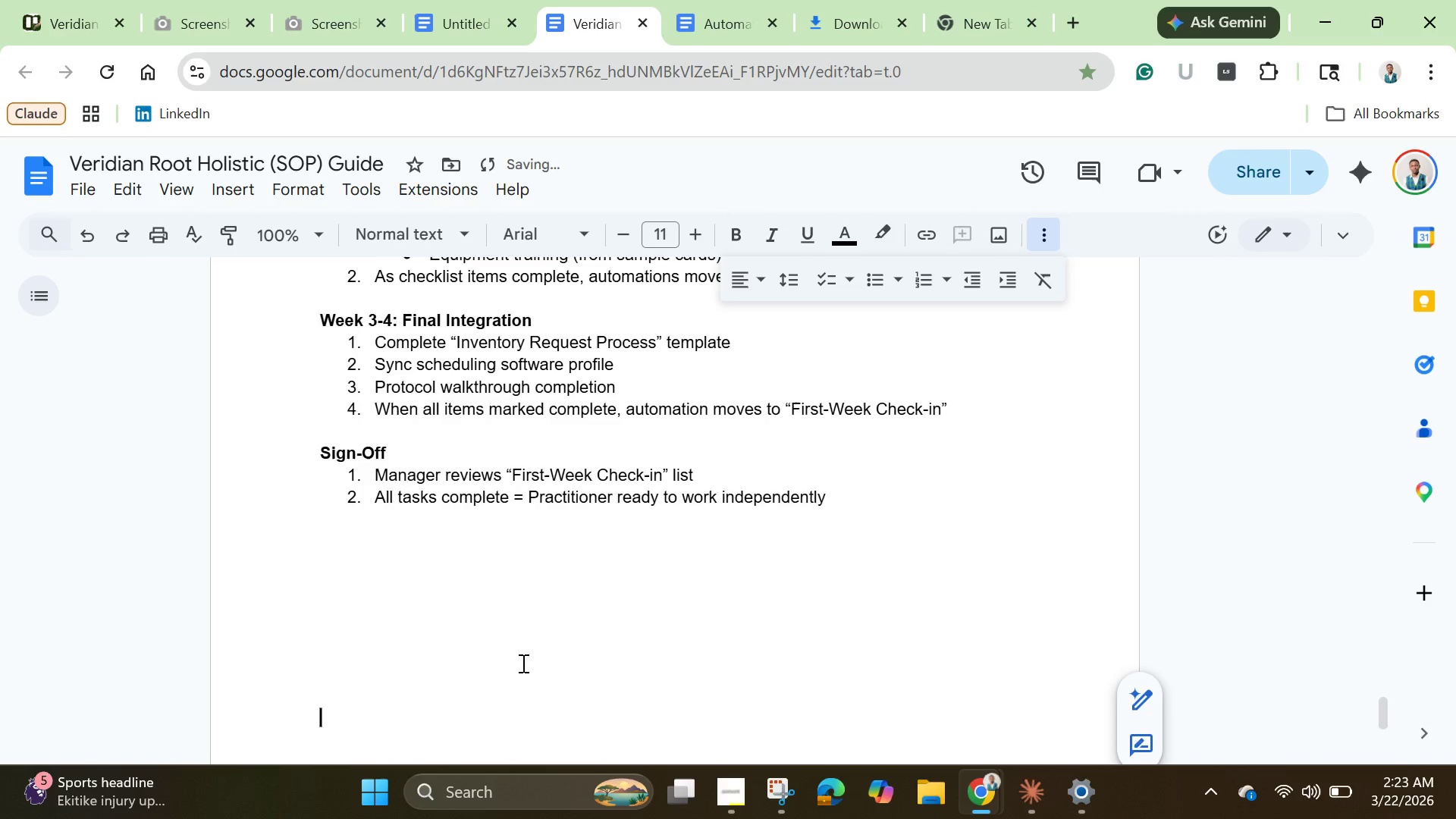 
key(Enter)
 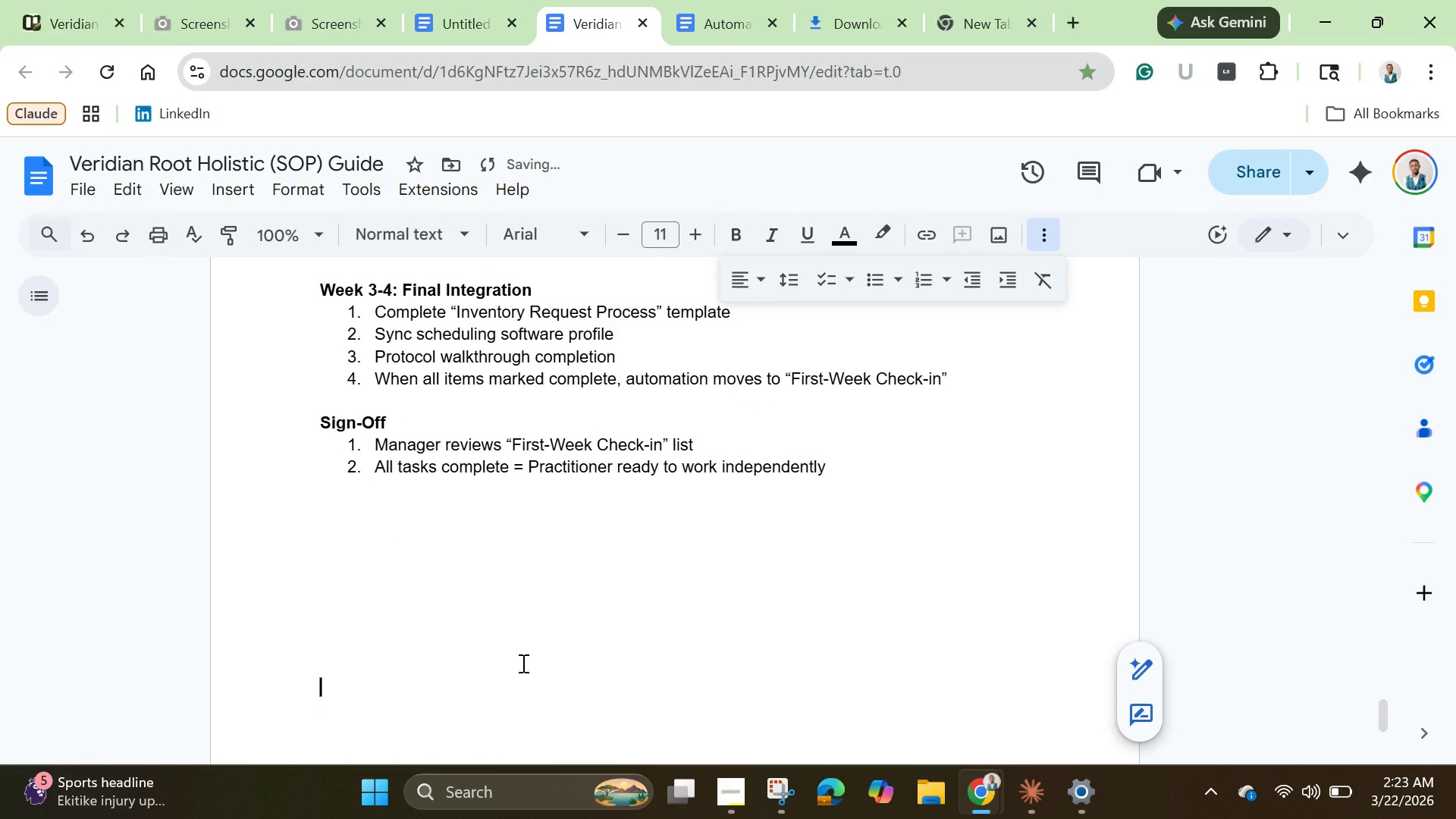 
key(Enter)
 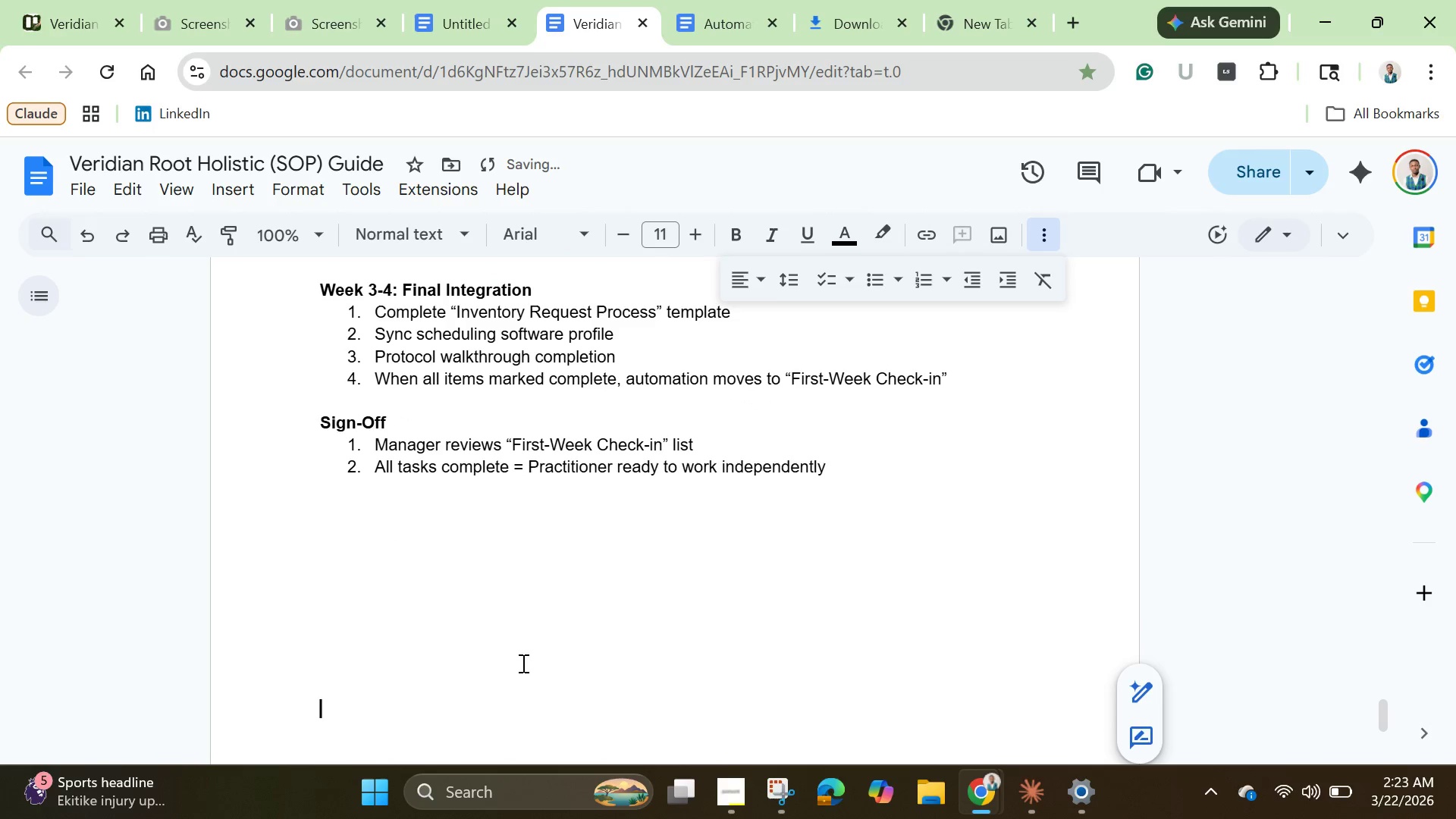 
key(Enter)
 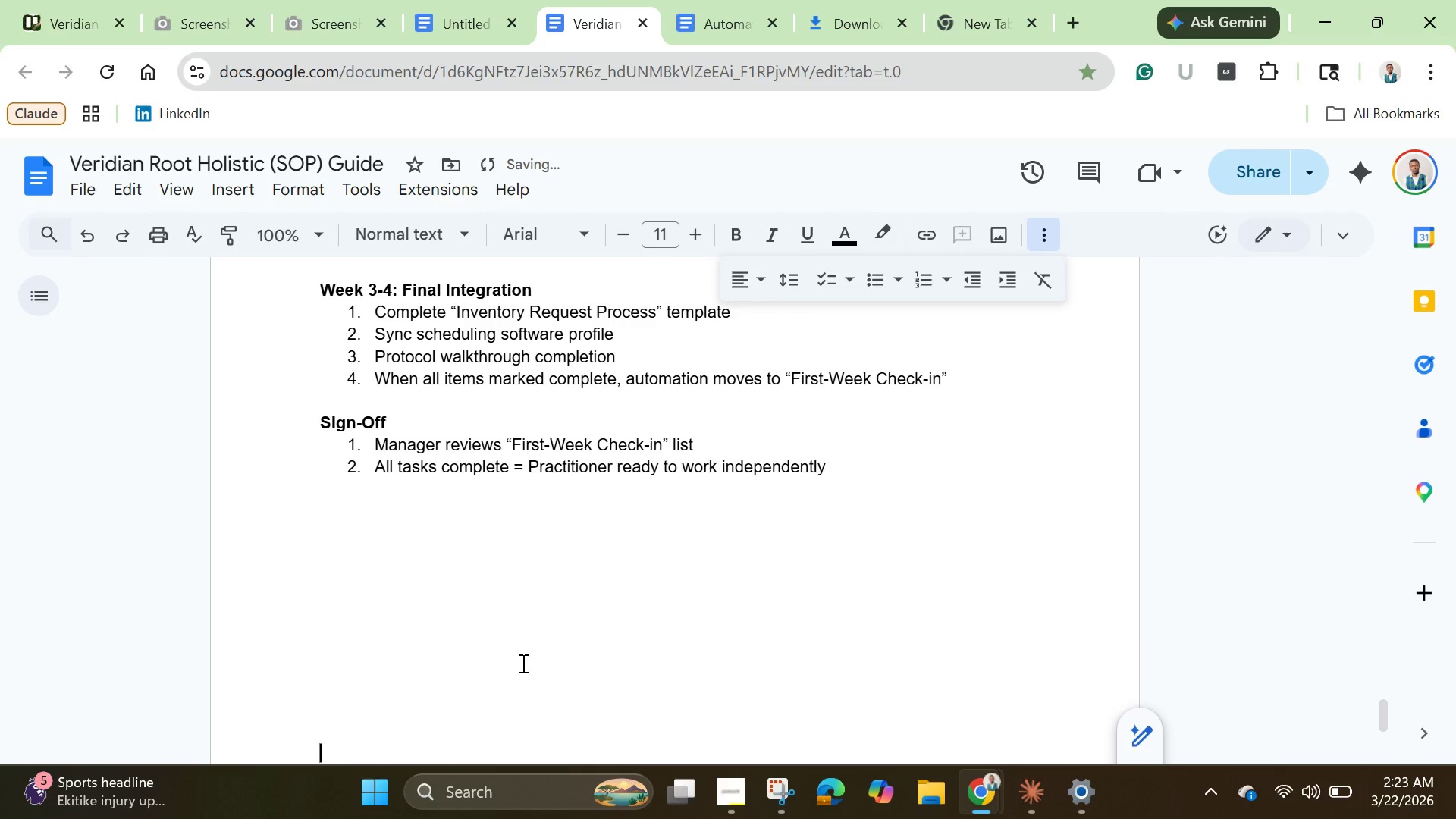 
key(Enter)
 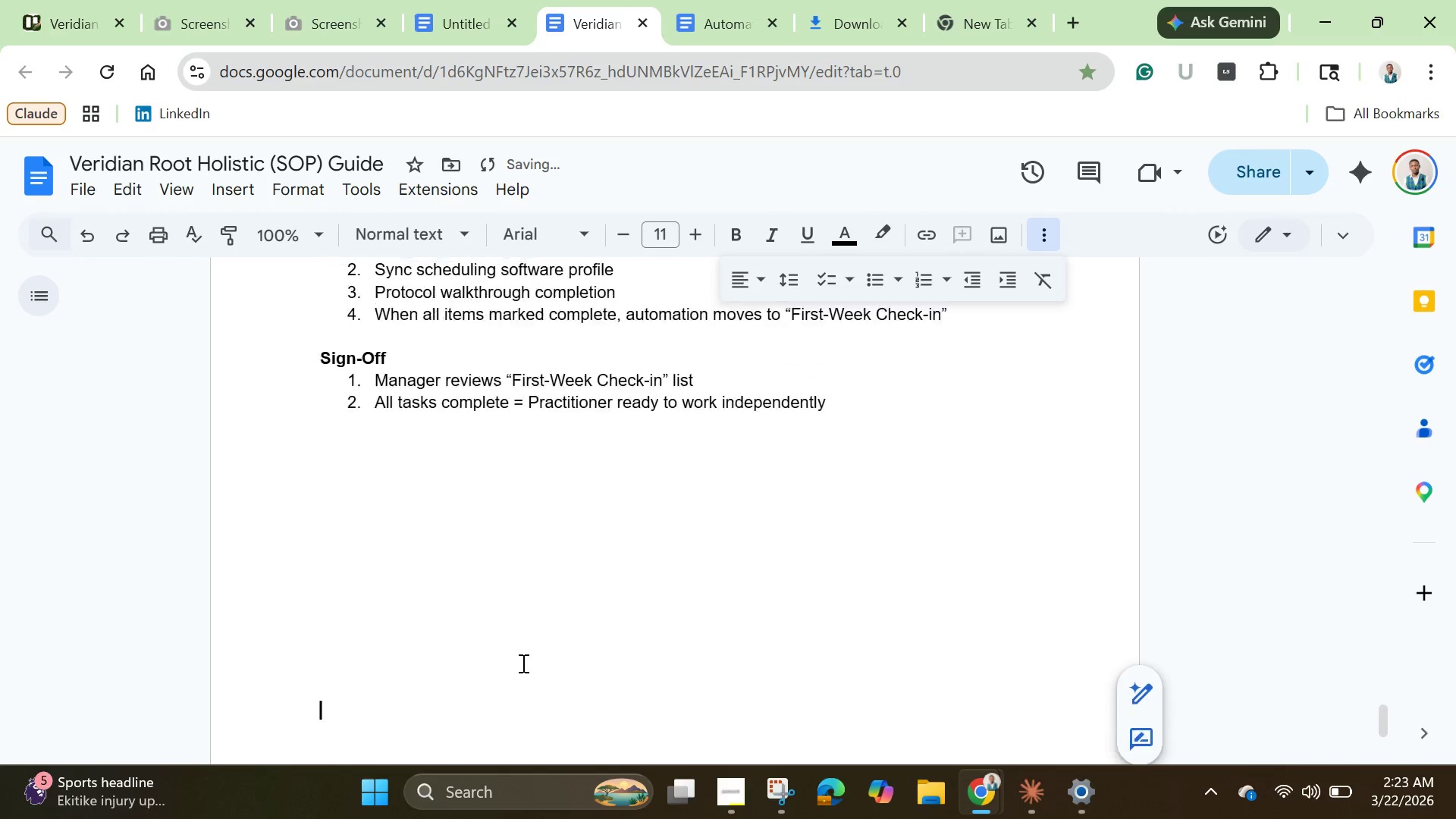 
key(Enter)
 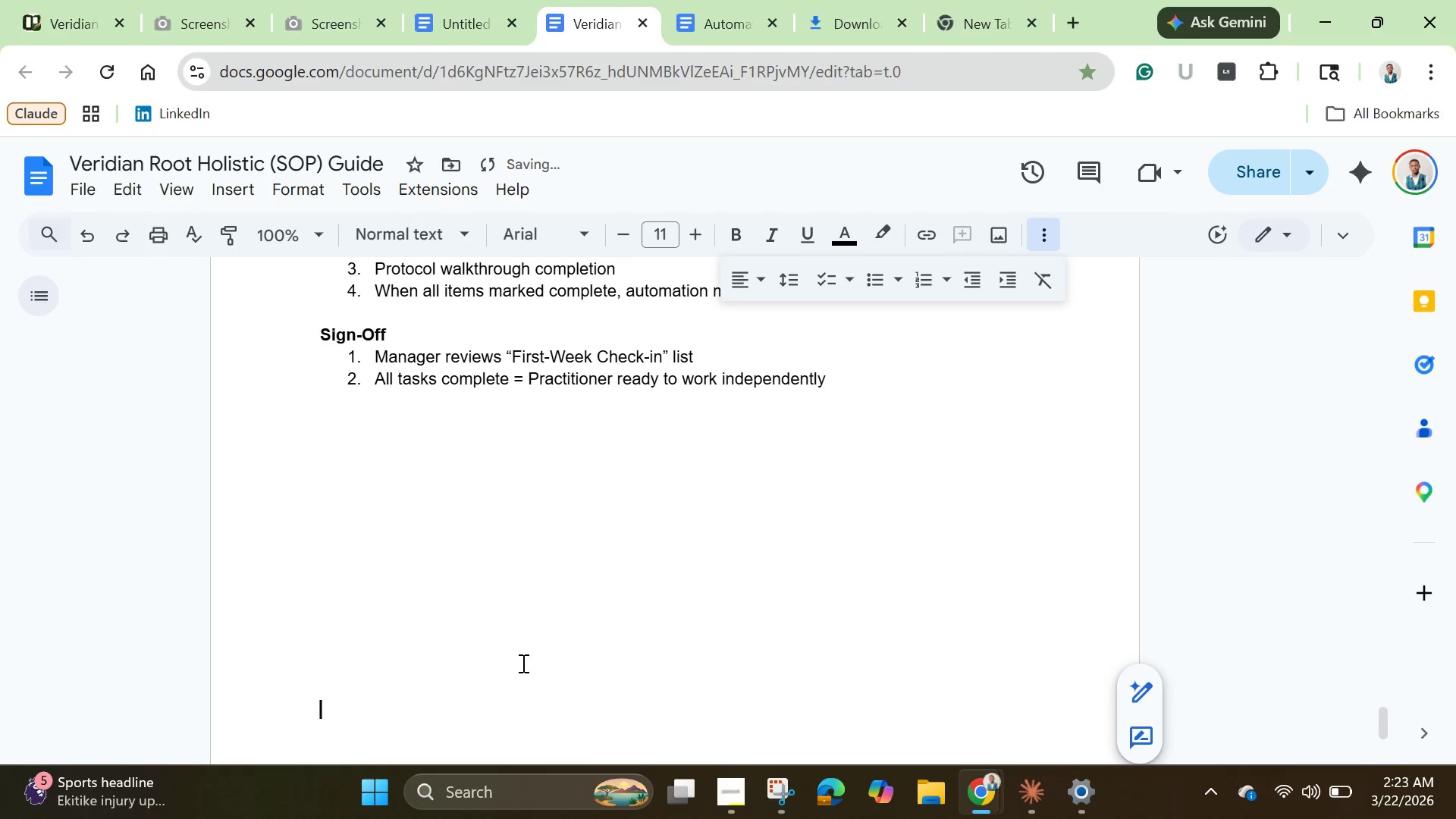 
key(Enter)
 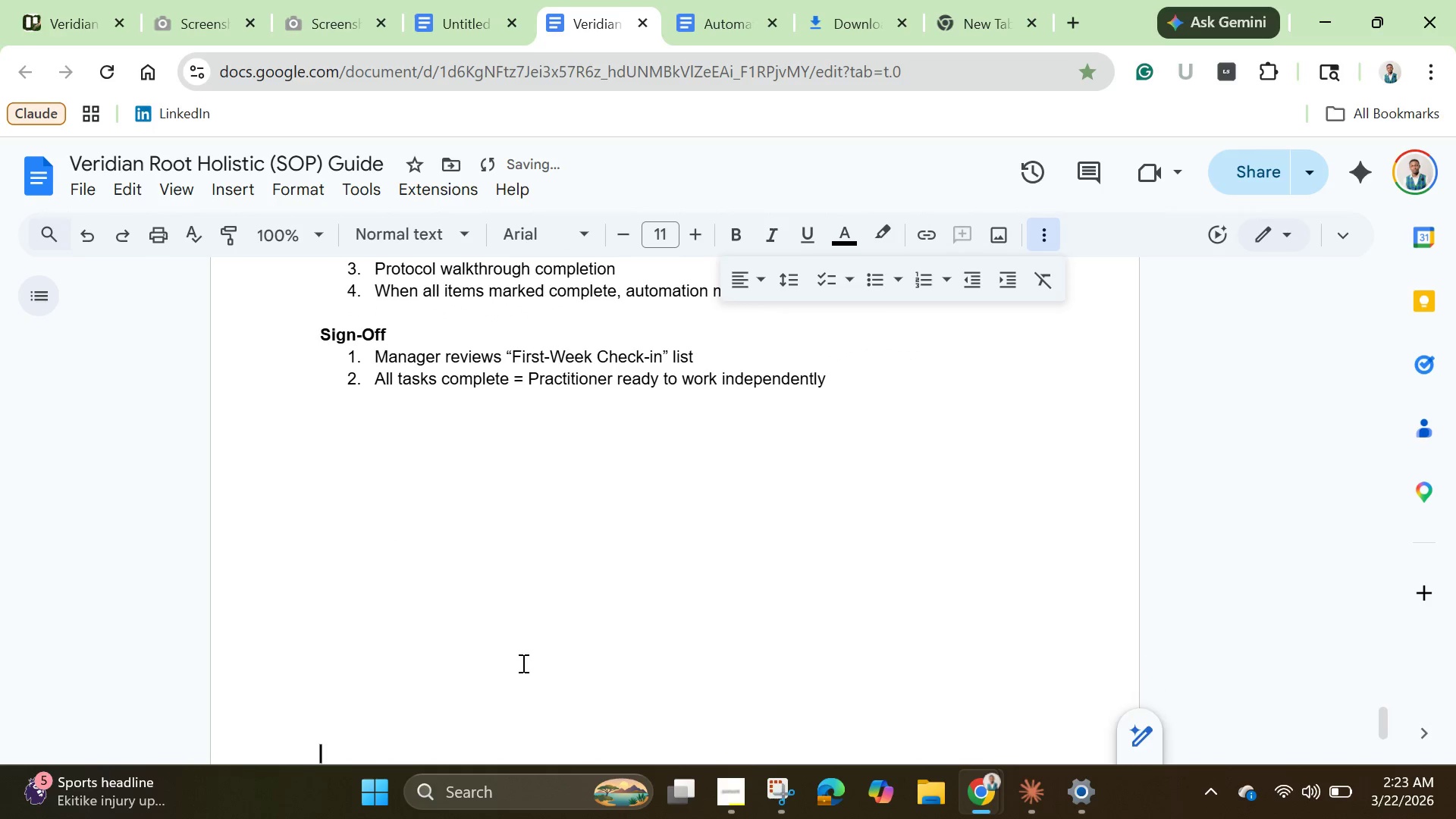 
key(Enter)
 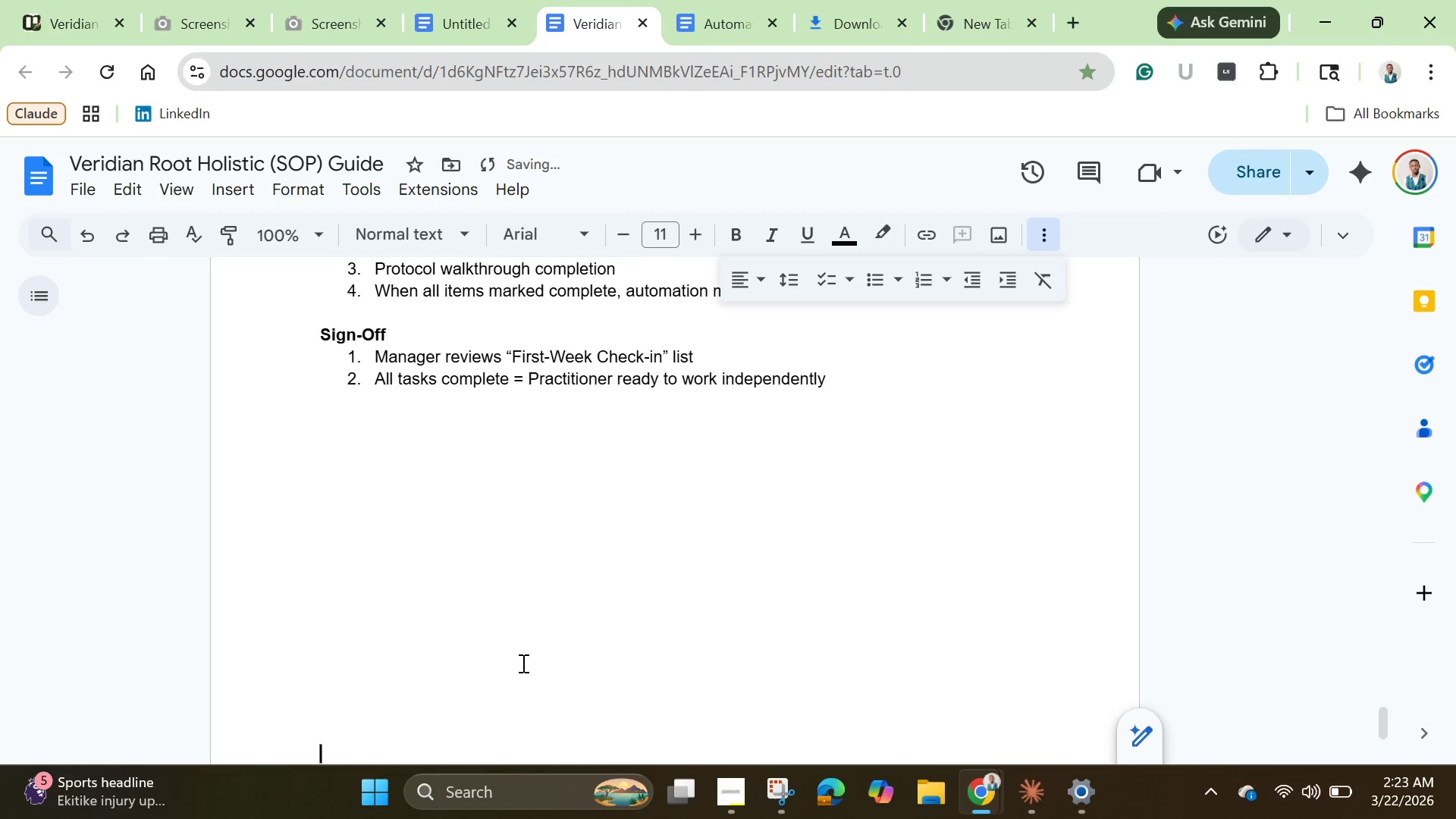 
key(Enter)
 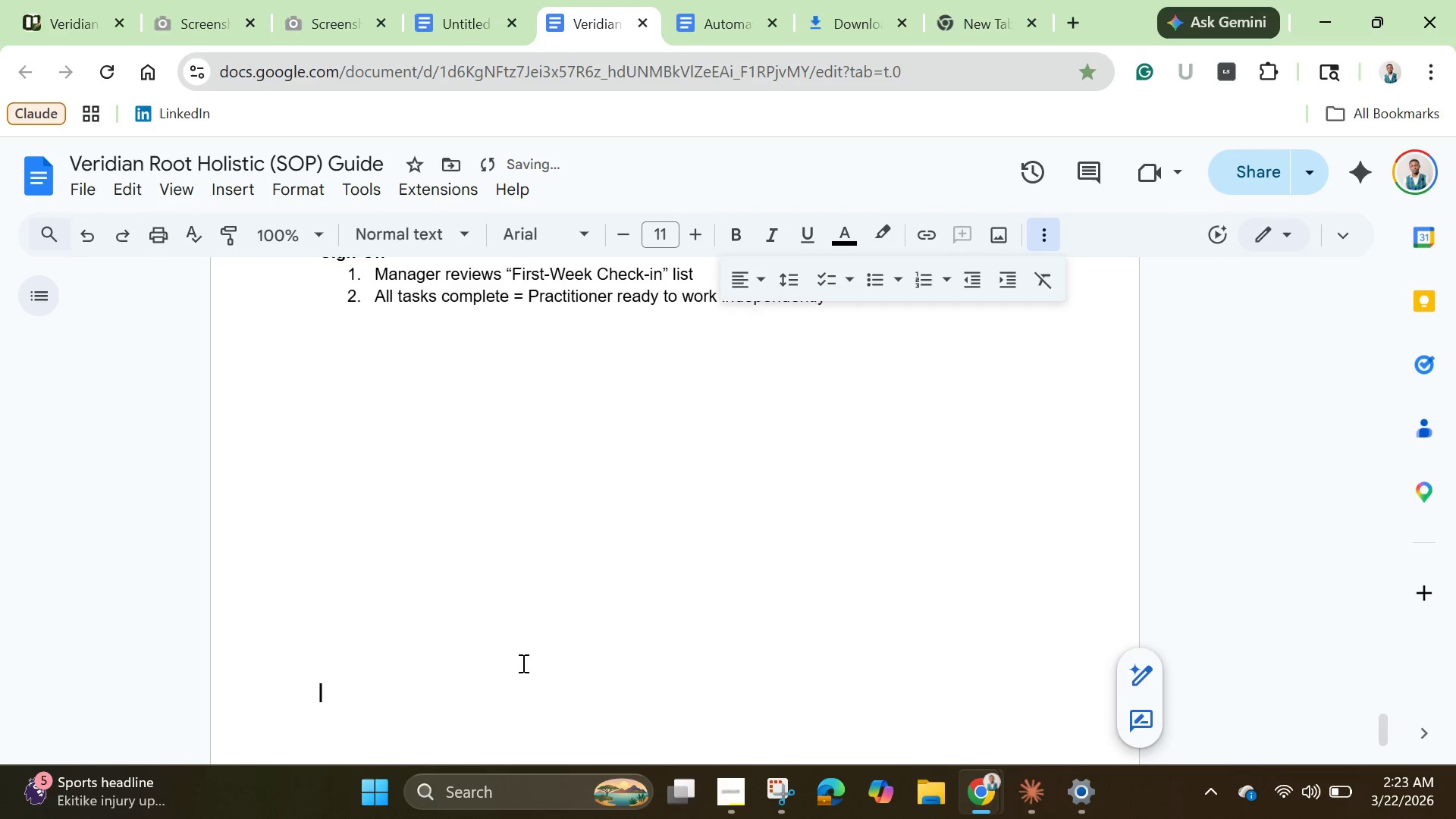 
key(Enter)
 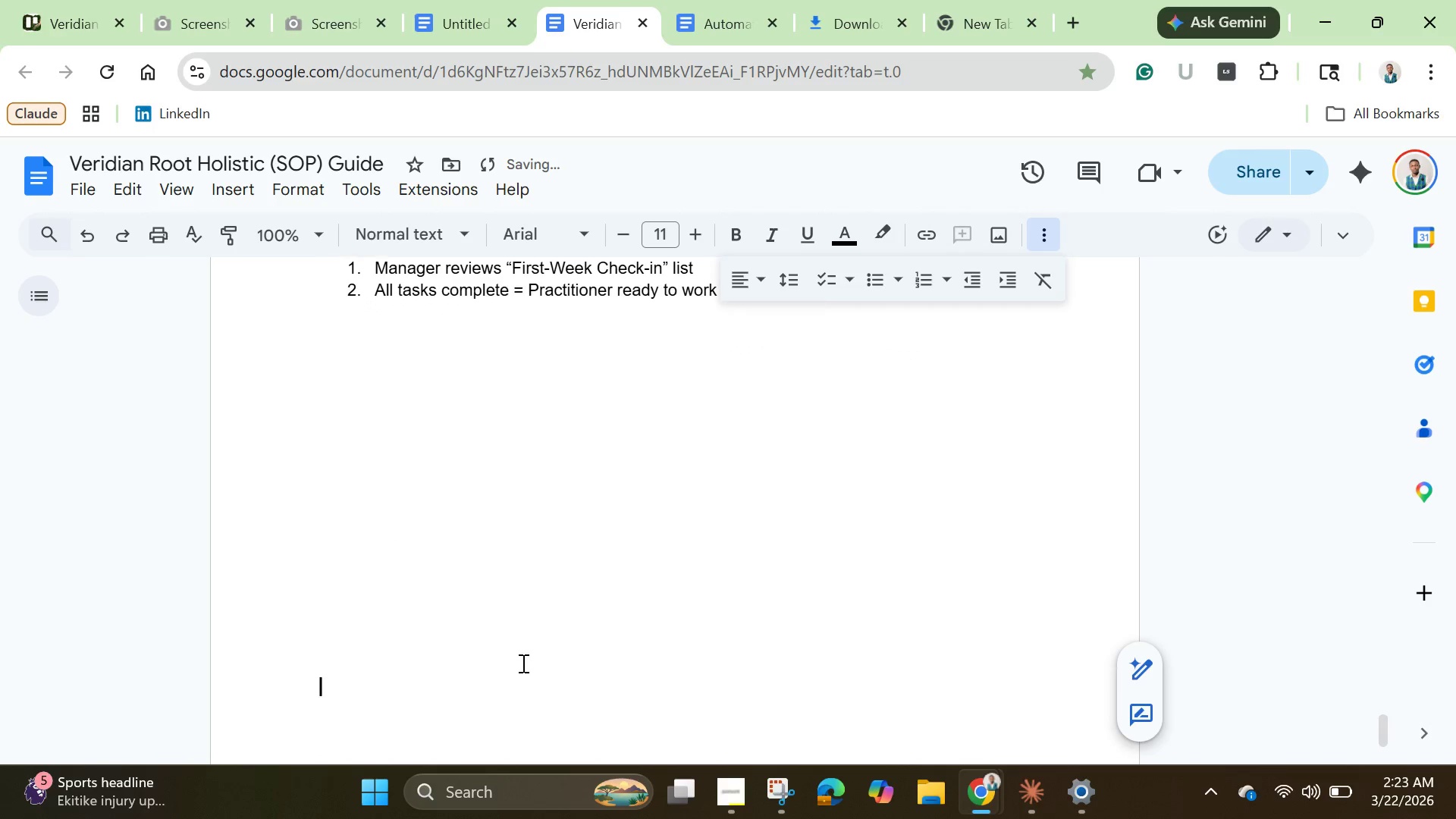 
key(Enter)
 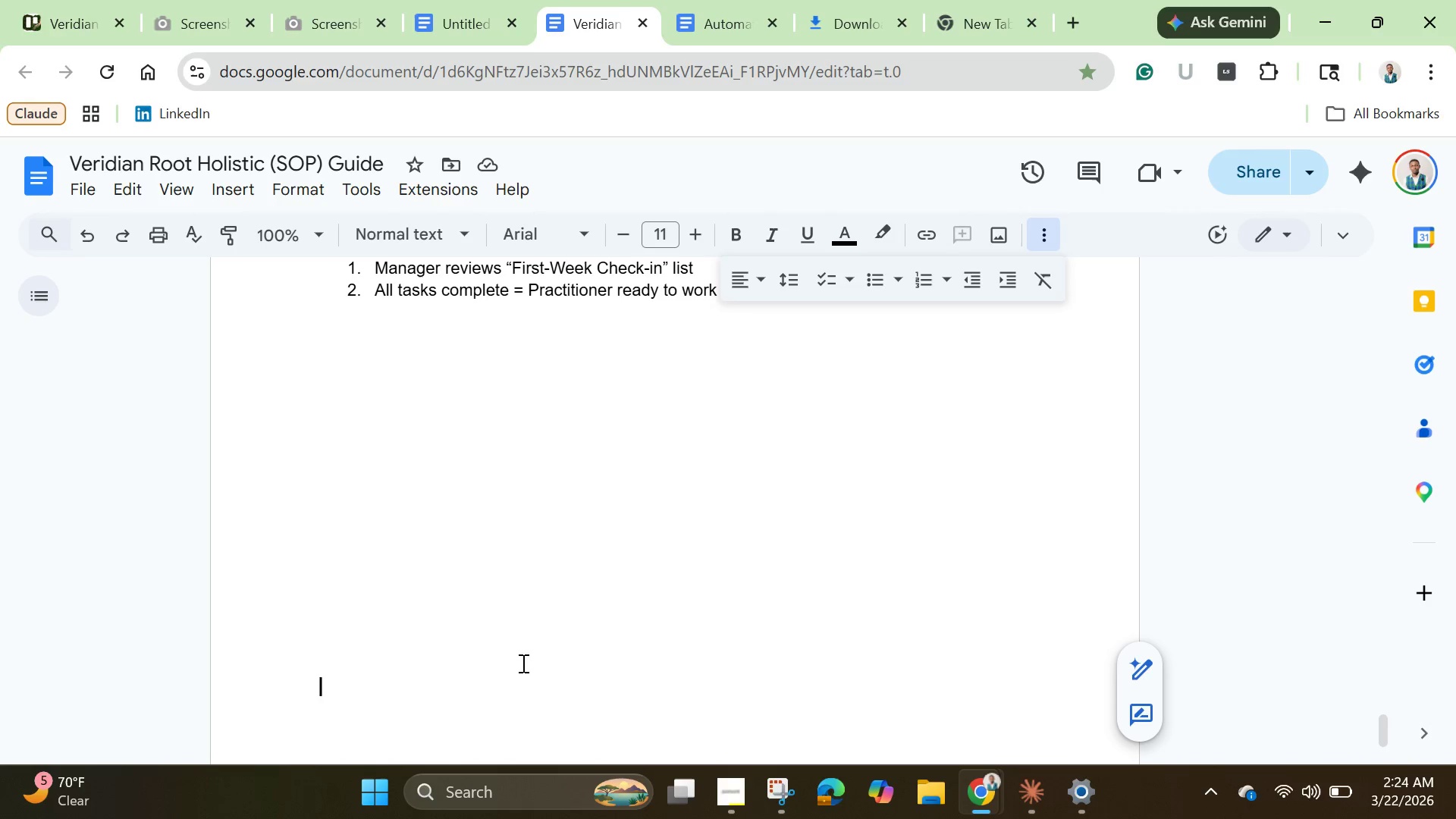 
wait(55.8)
 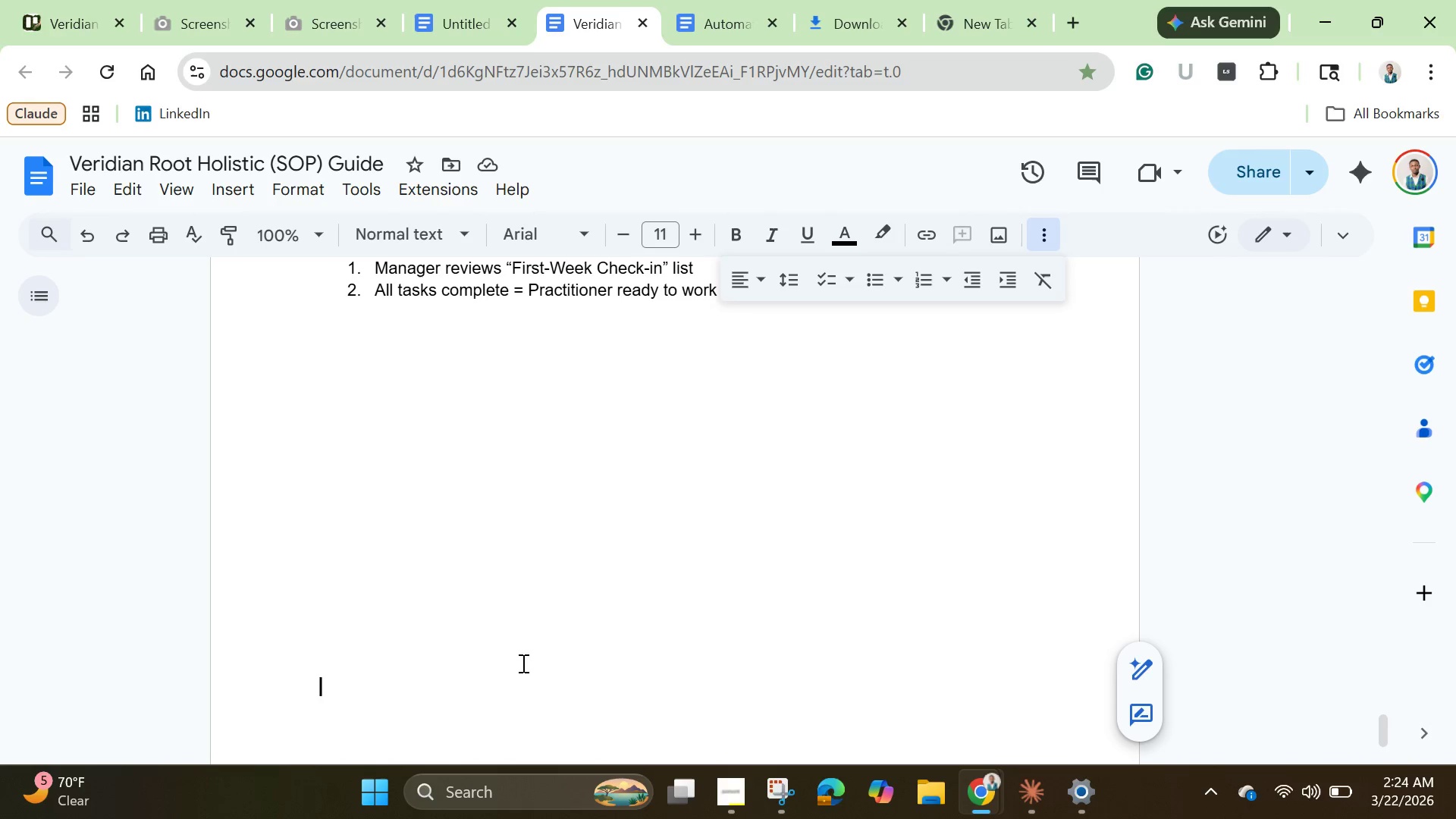 
scroll: coordinate [526, 650], scroll_direction: down, amount: 3.0
 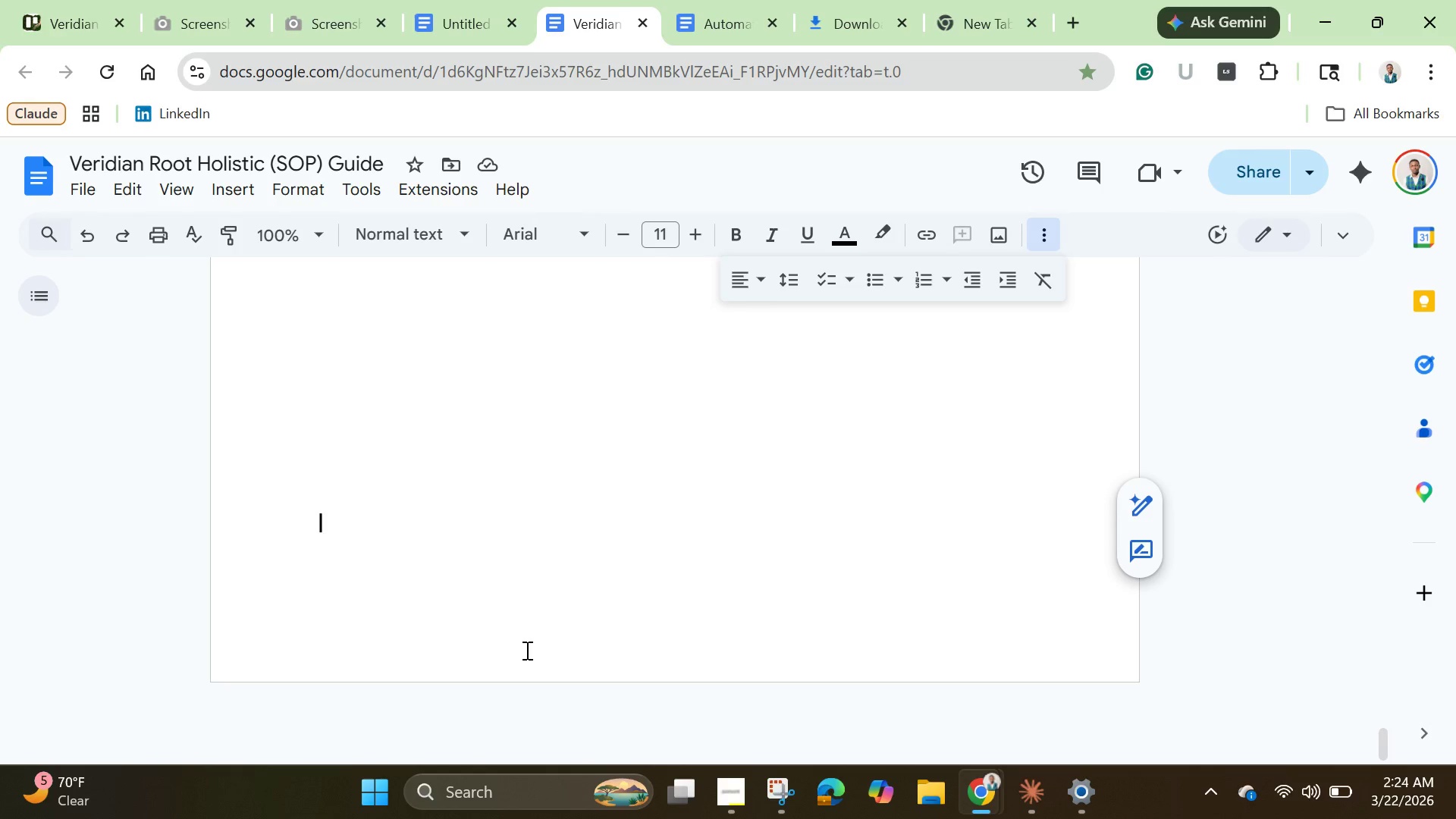 
key(Enter)
 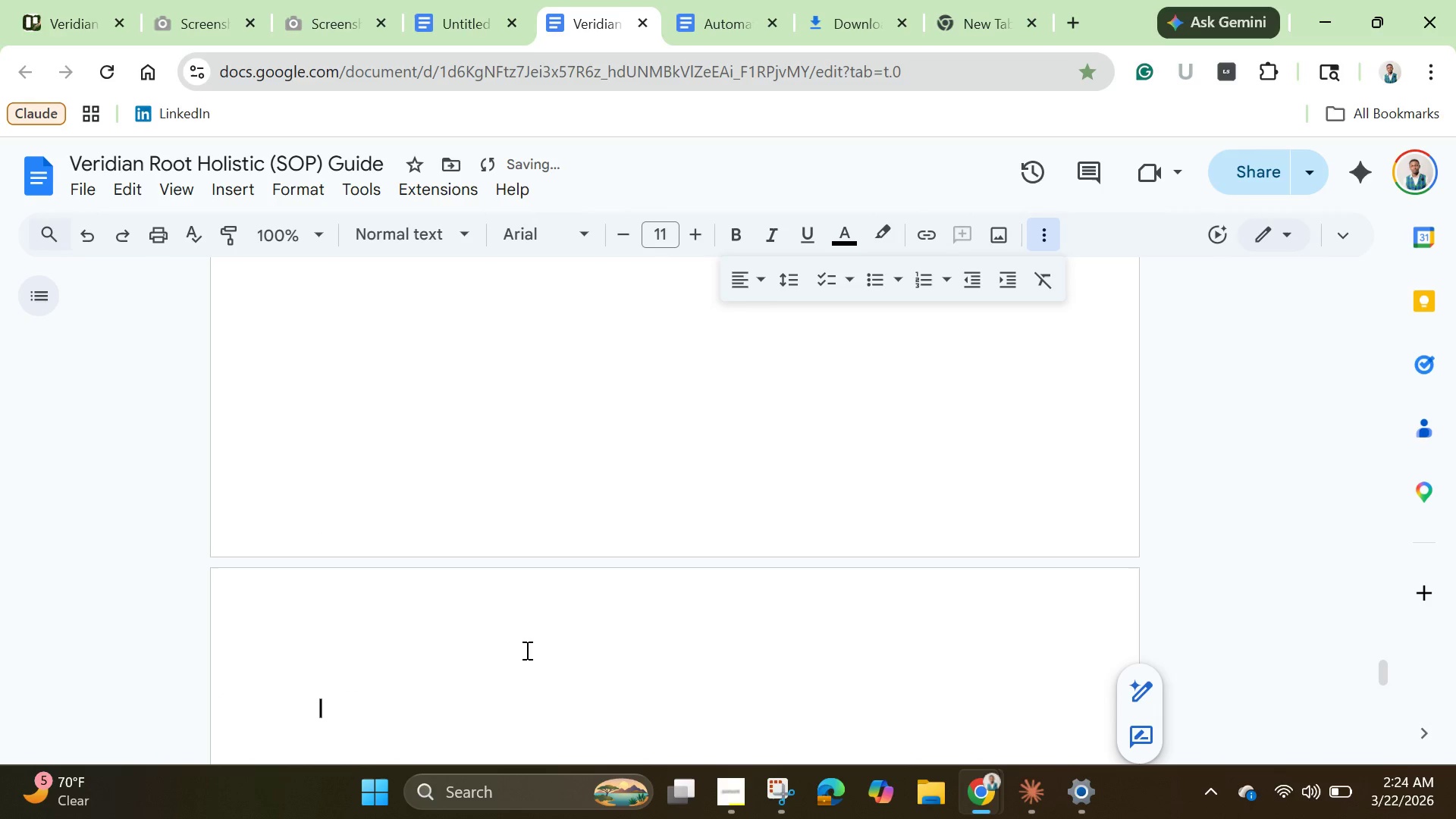 
key(Enter)
 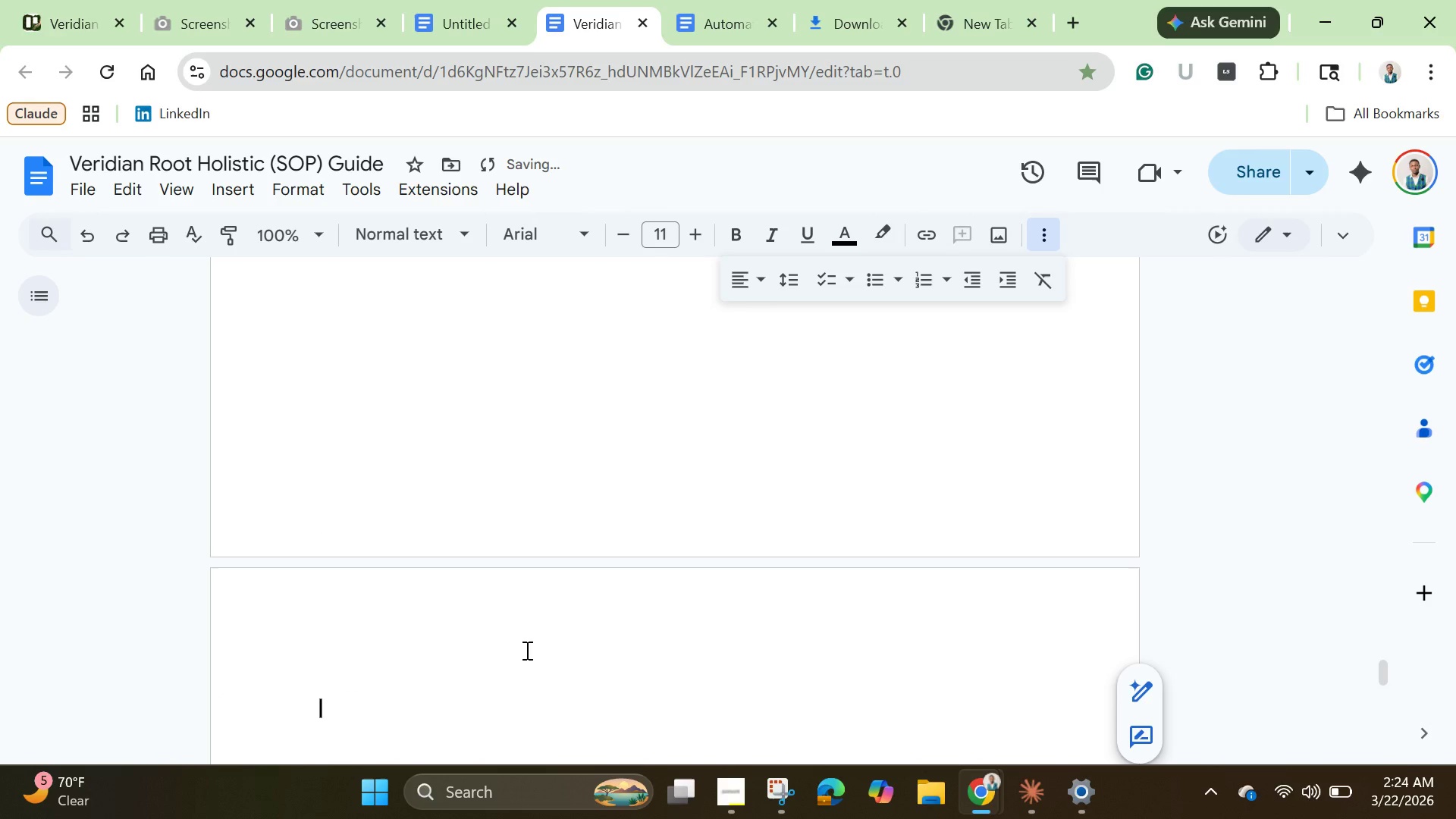 
key(Enter)
 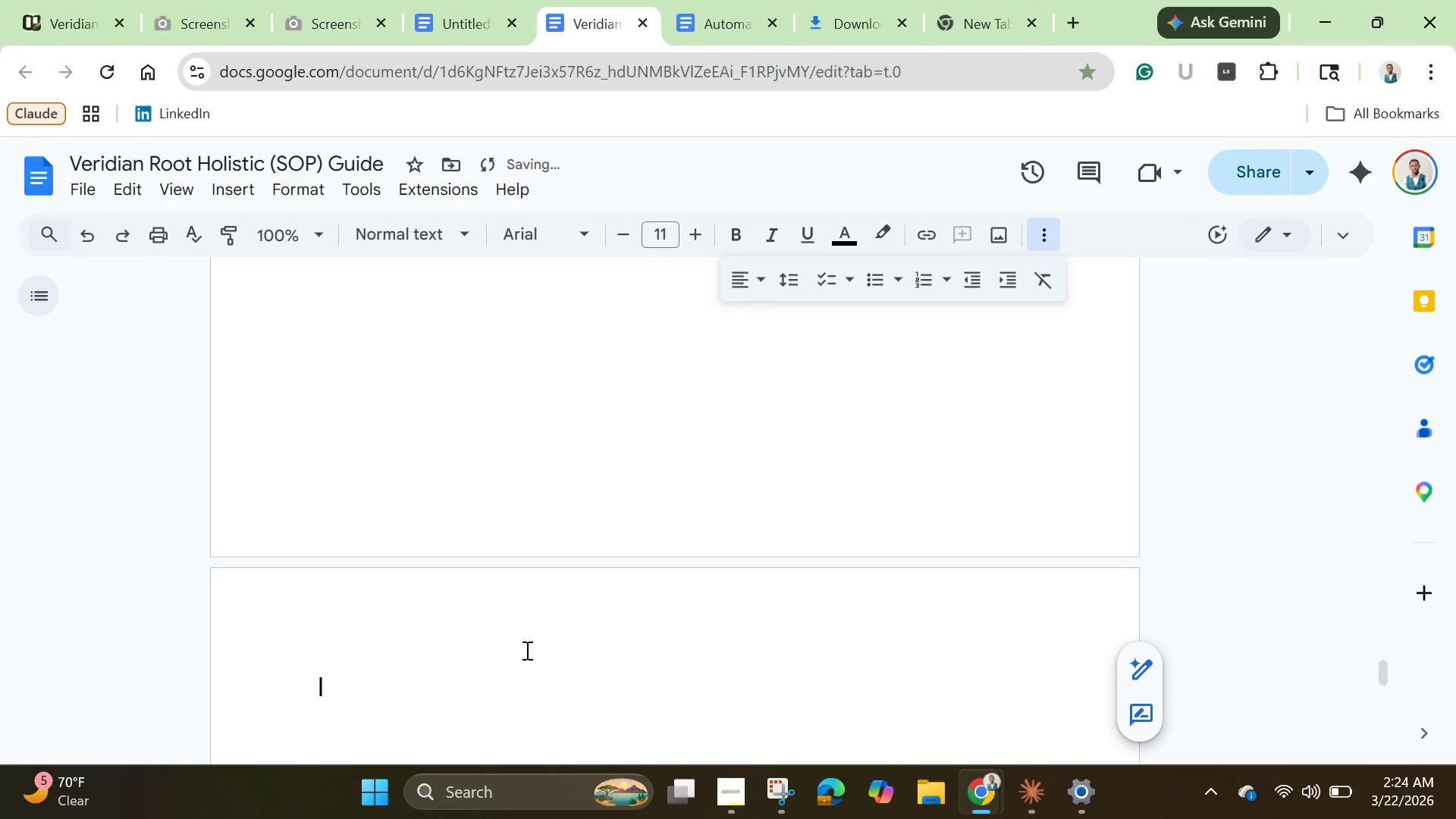 
key(Backspace)
 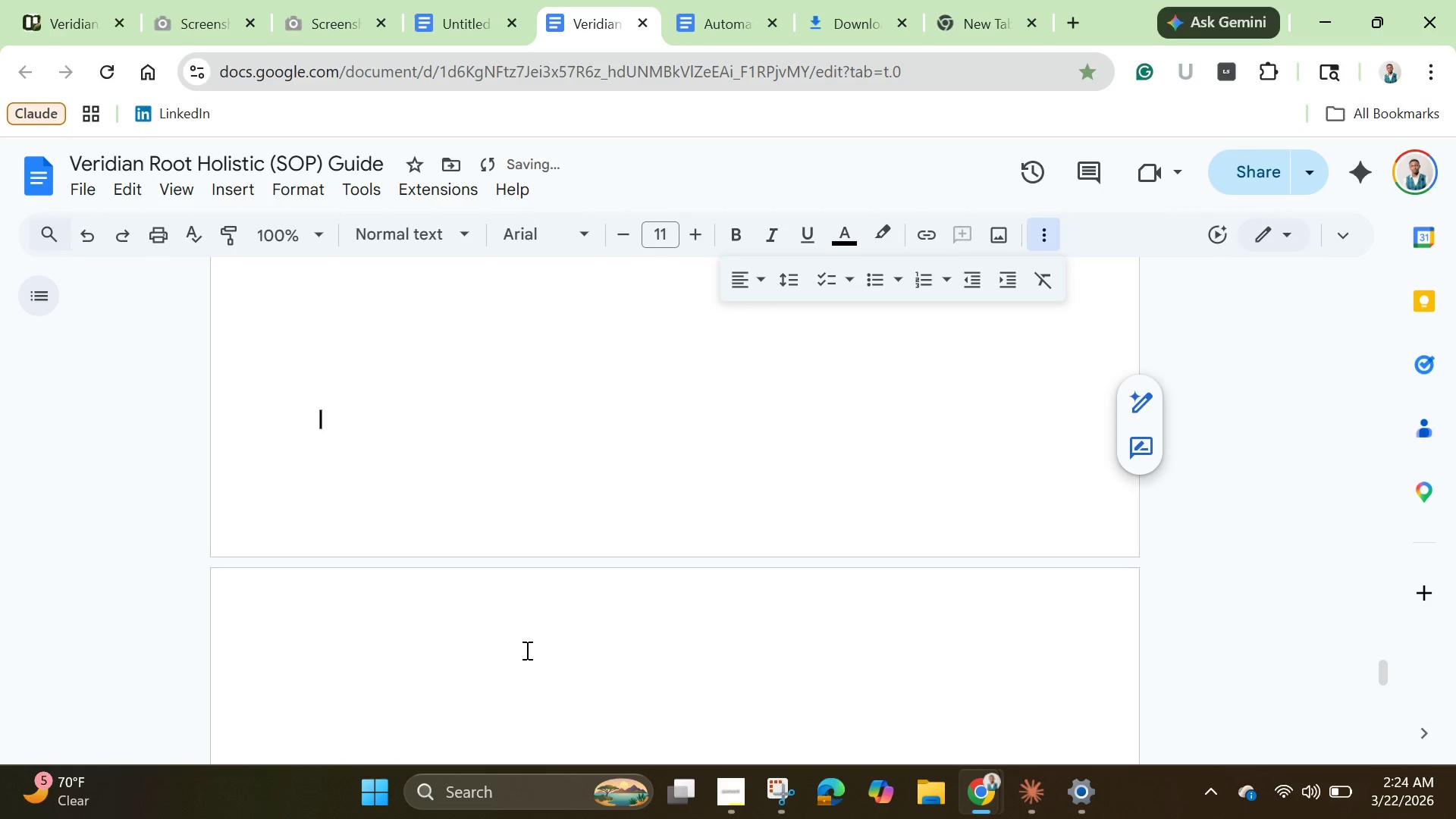 
key(Backspace)
 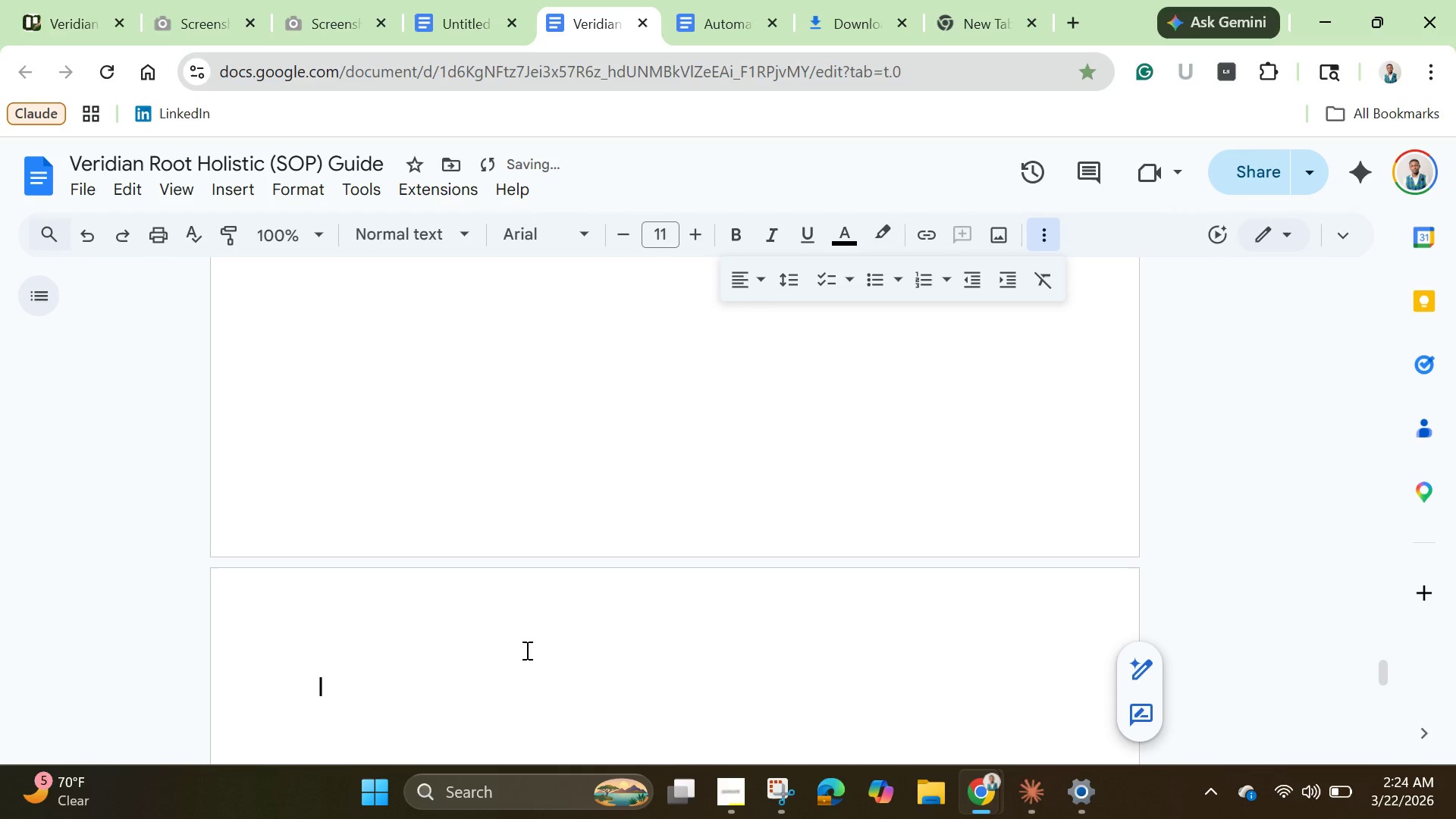 
key(Enter)
 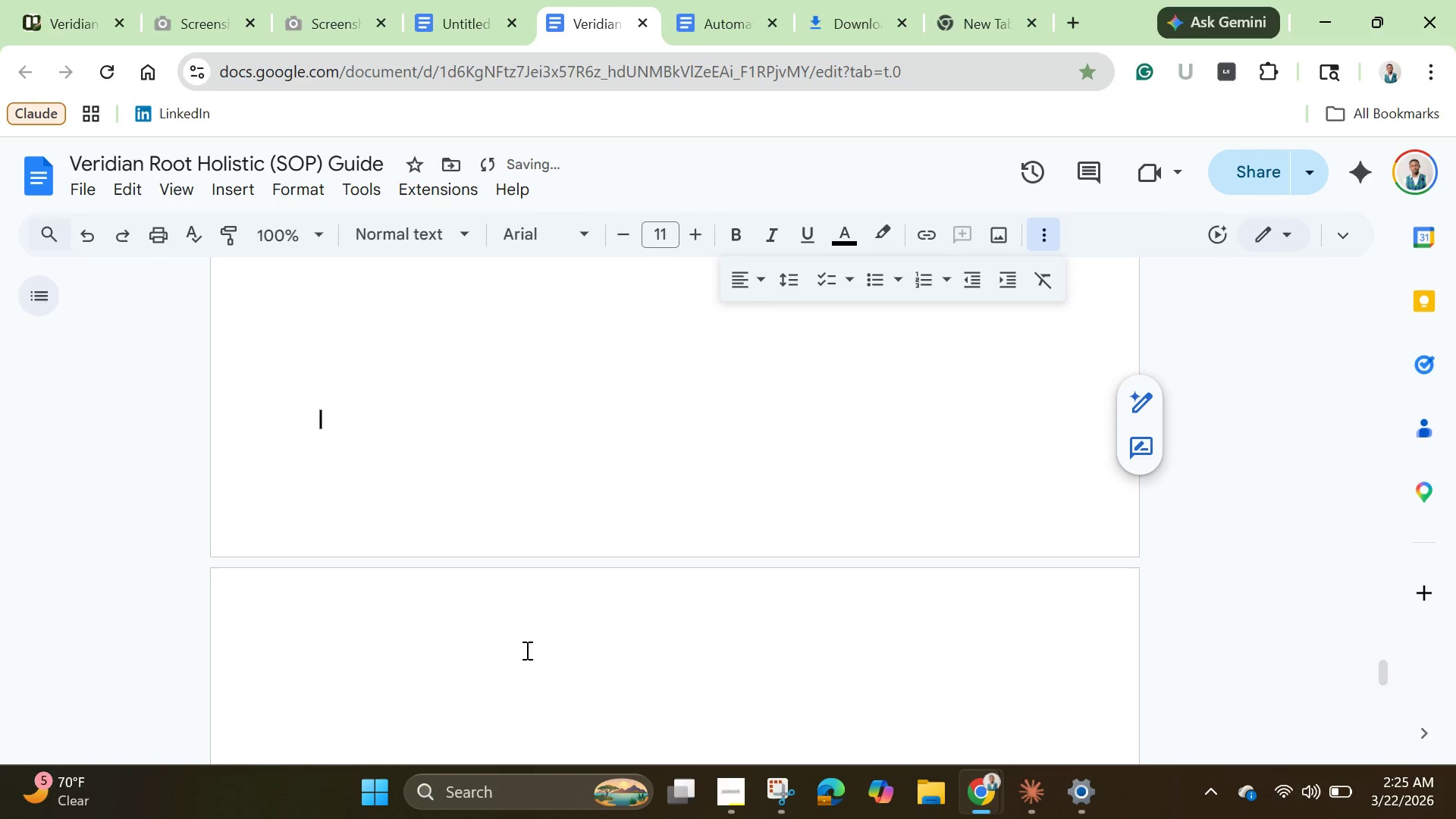 
key(Backspace)
 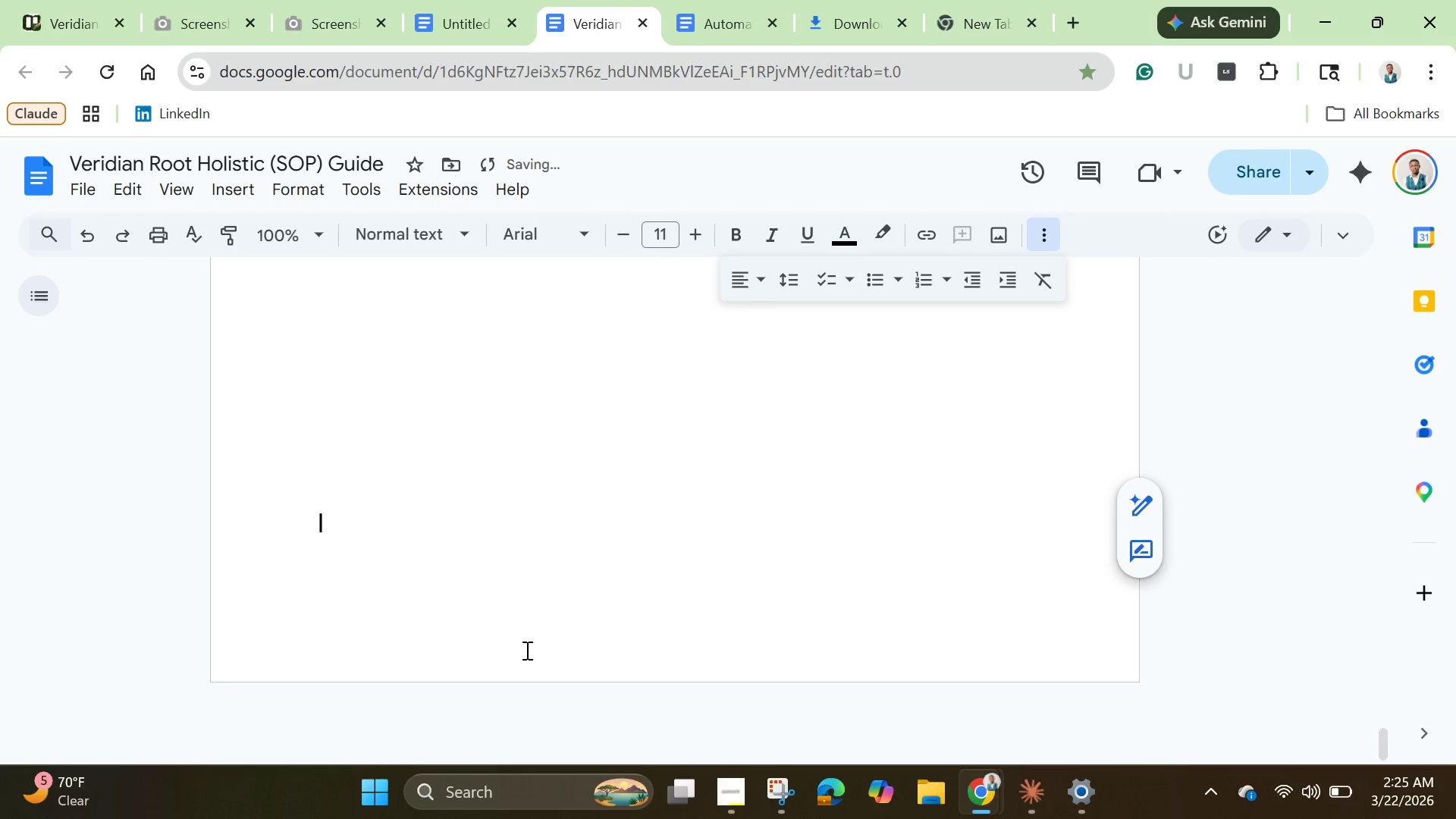 
key(Backspace)
 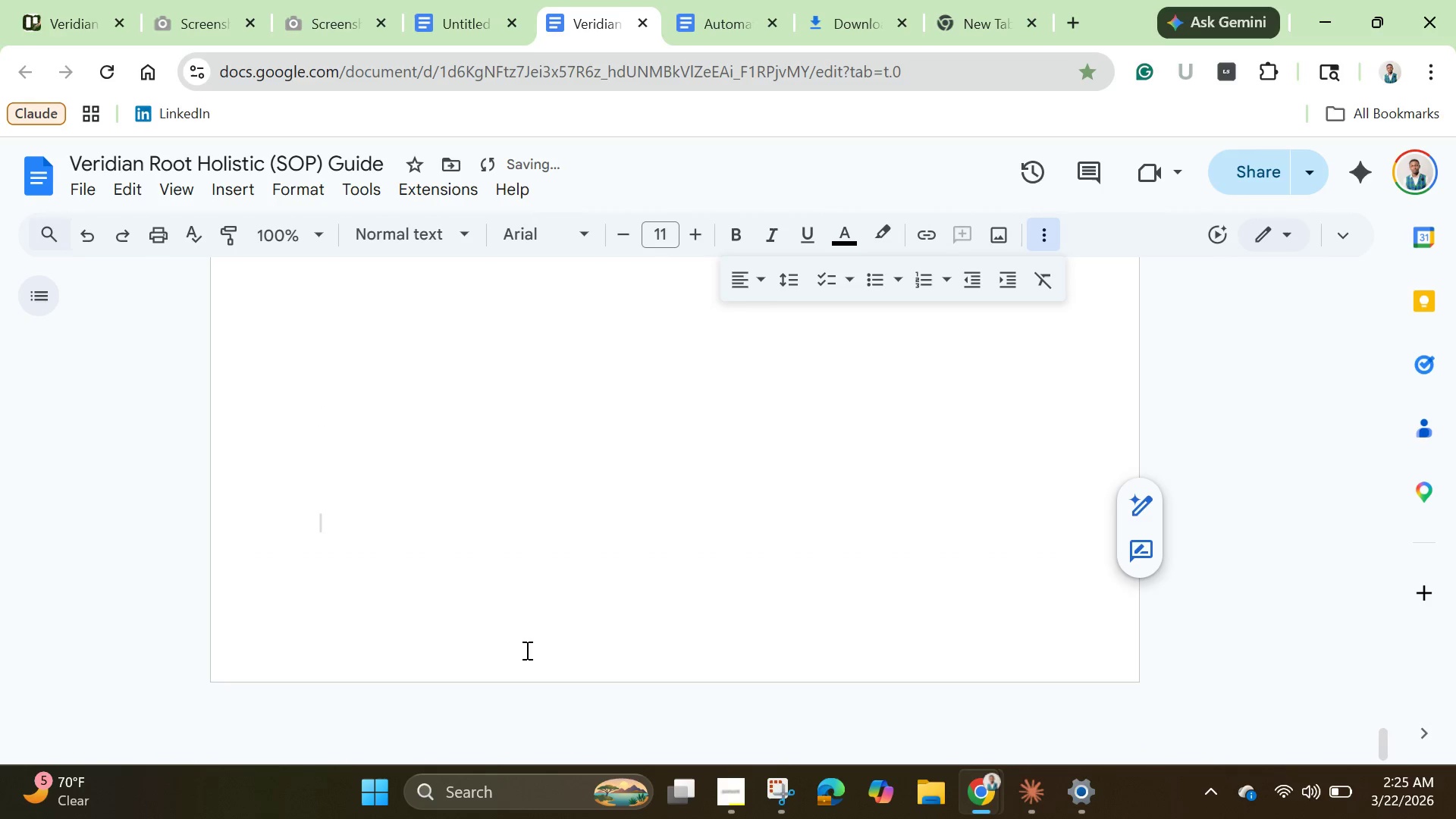 
key(Enter)
 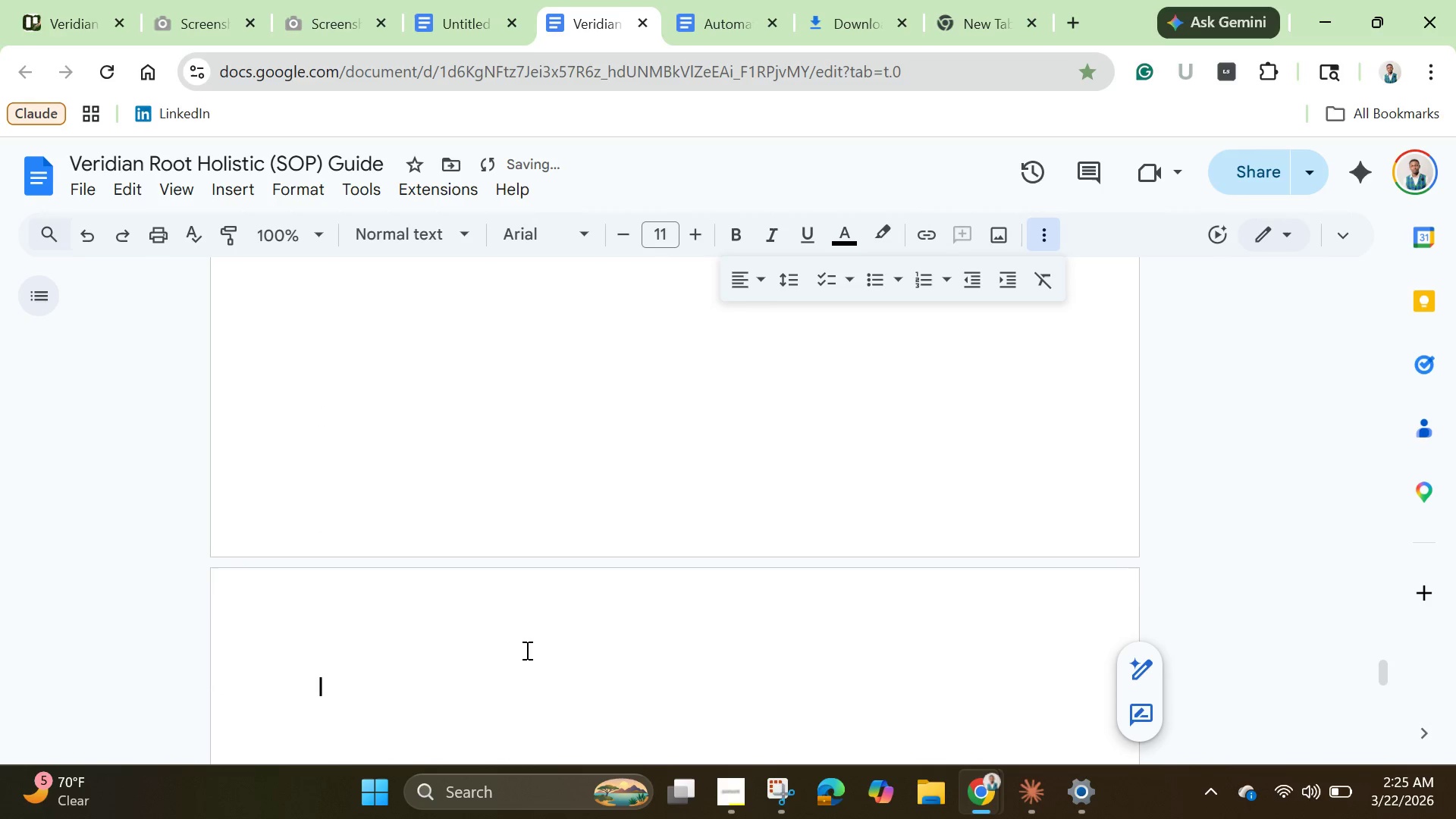 
key(Enter)
 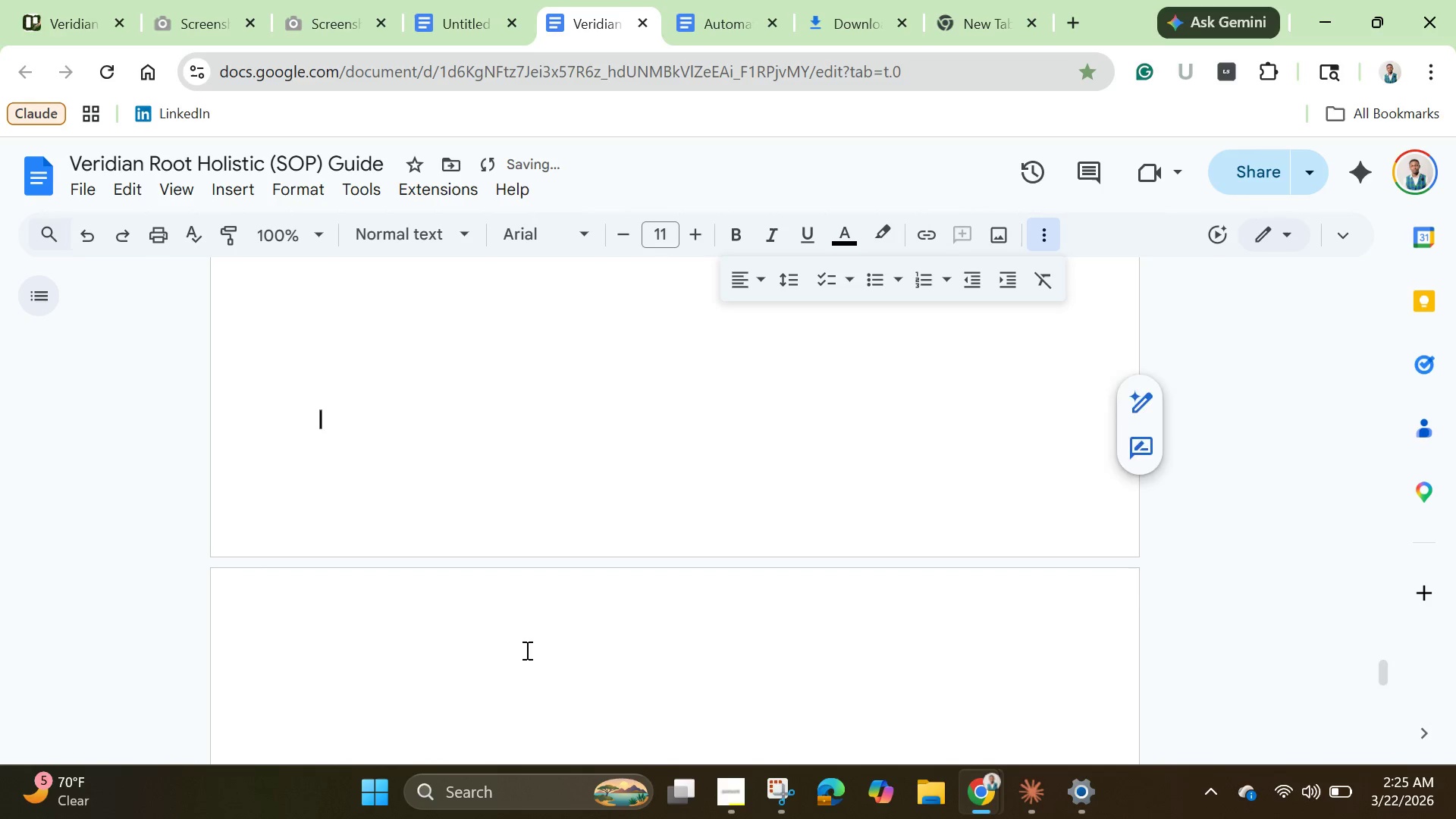 
key(Backspace)
 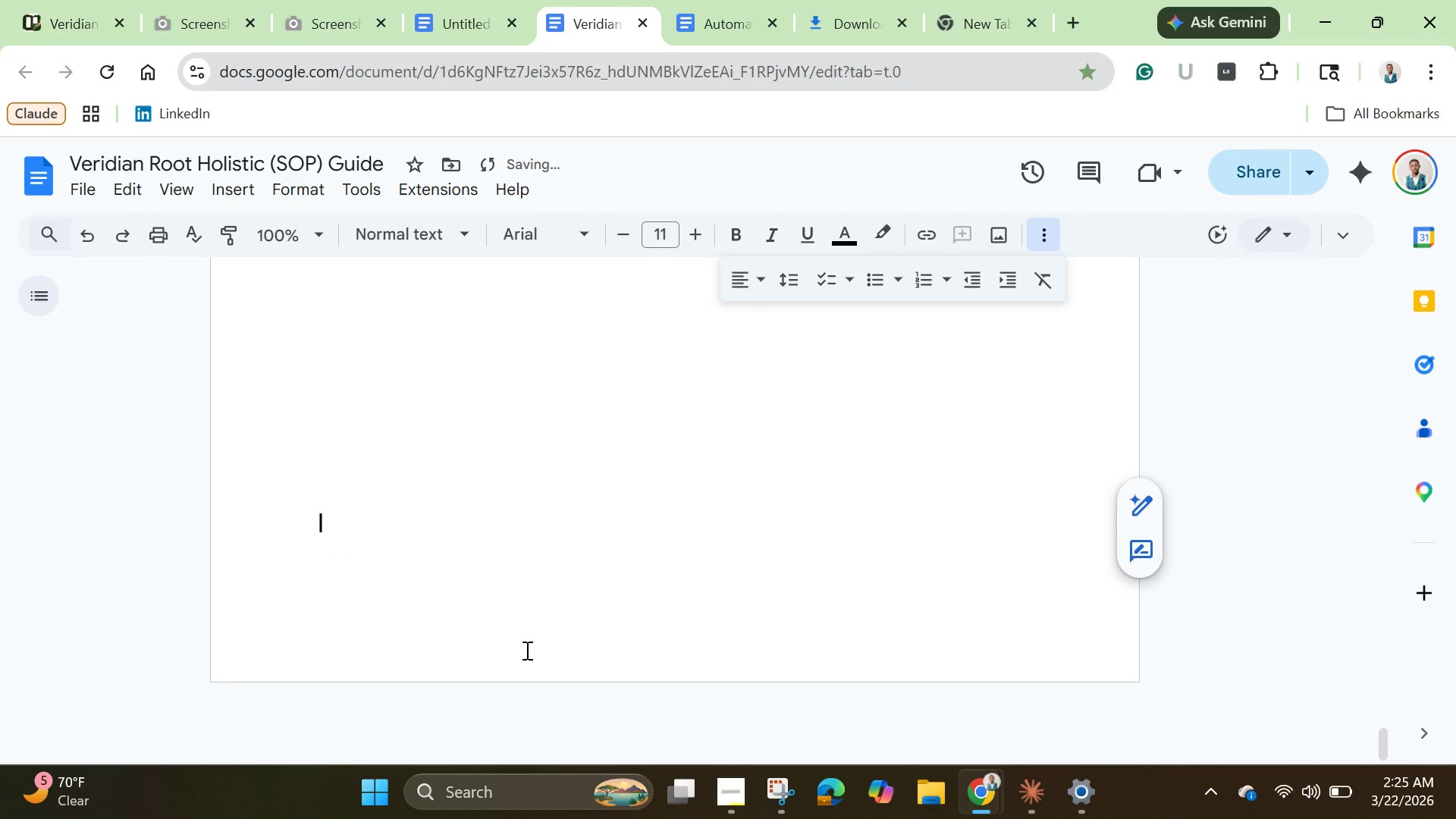 
key(Backspace)
 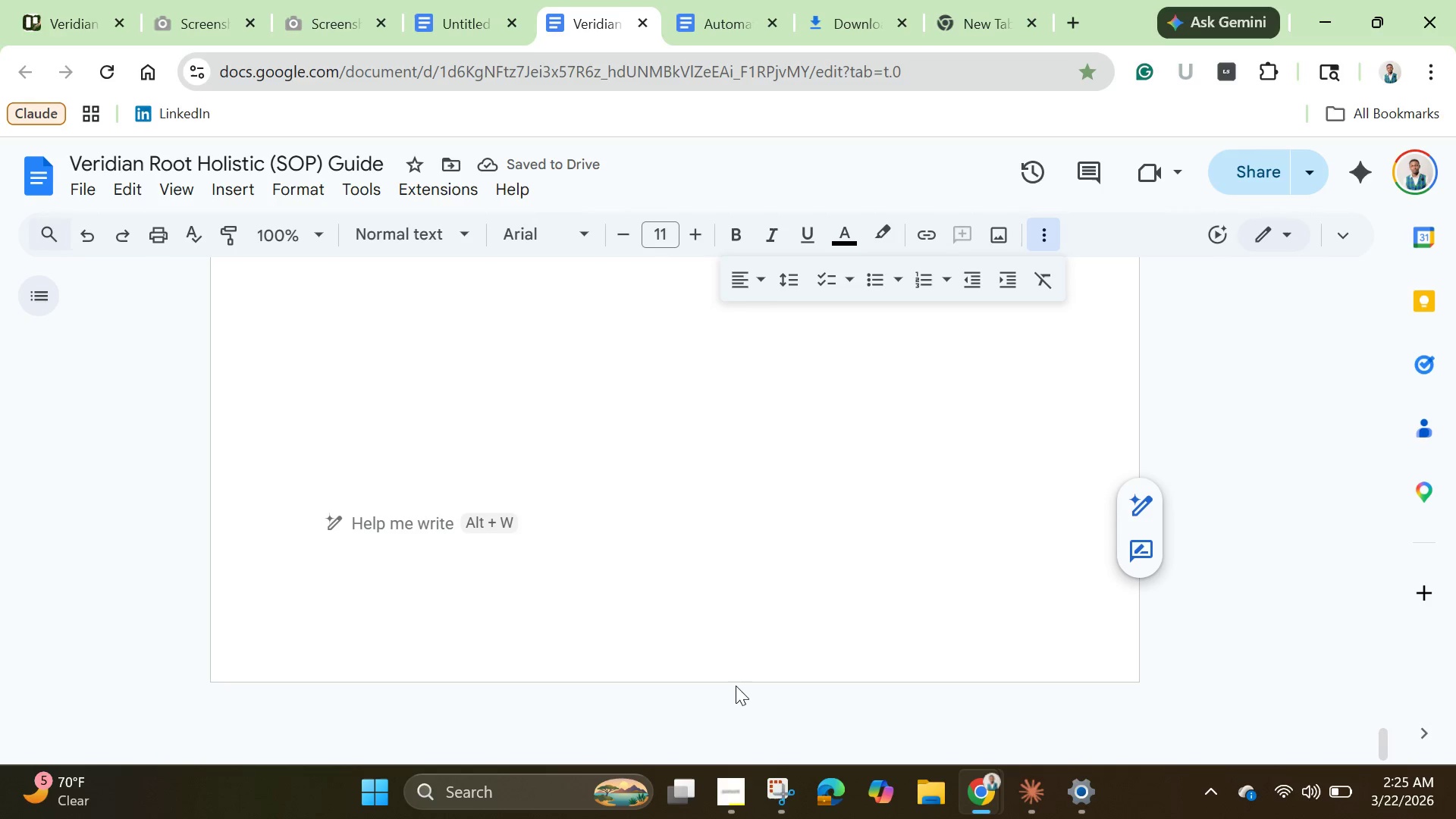 
scroll: coordinate [698, 609], scroll_direction: up, amount: 2.0
 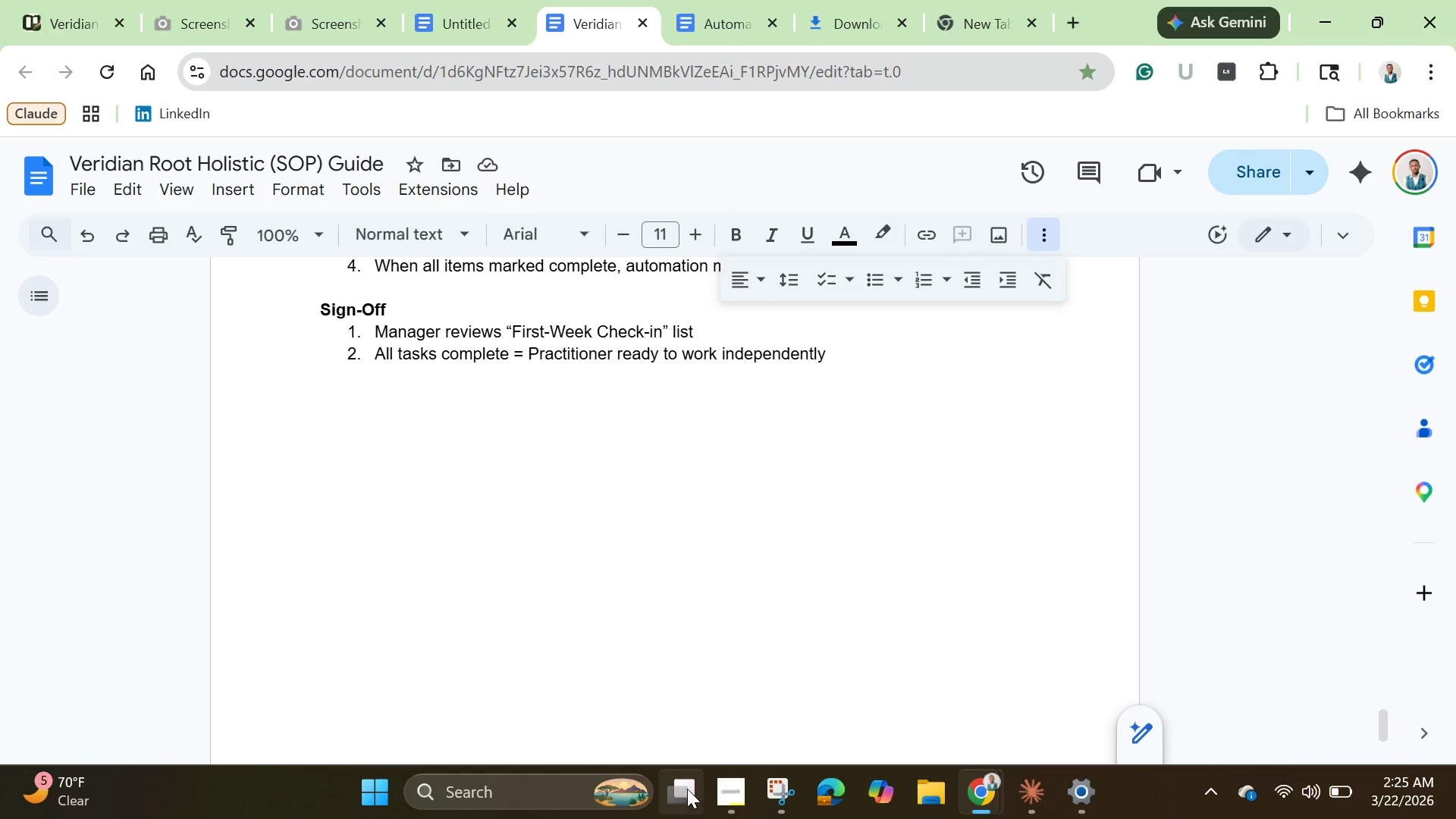 
left_click([739, 793])